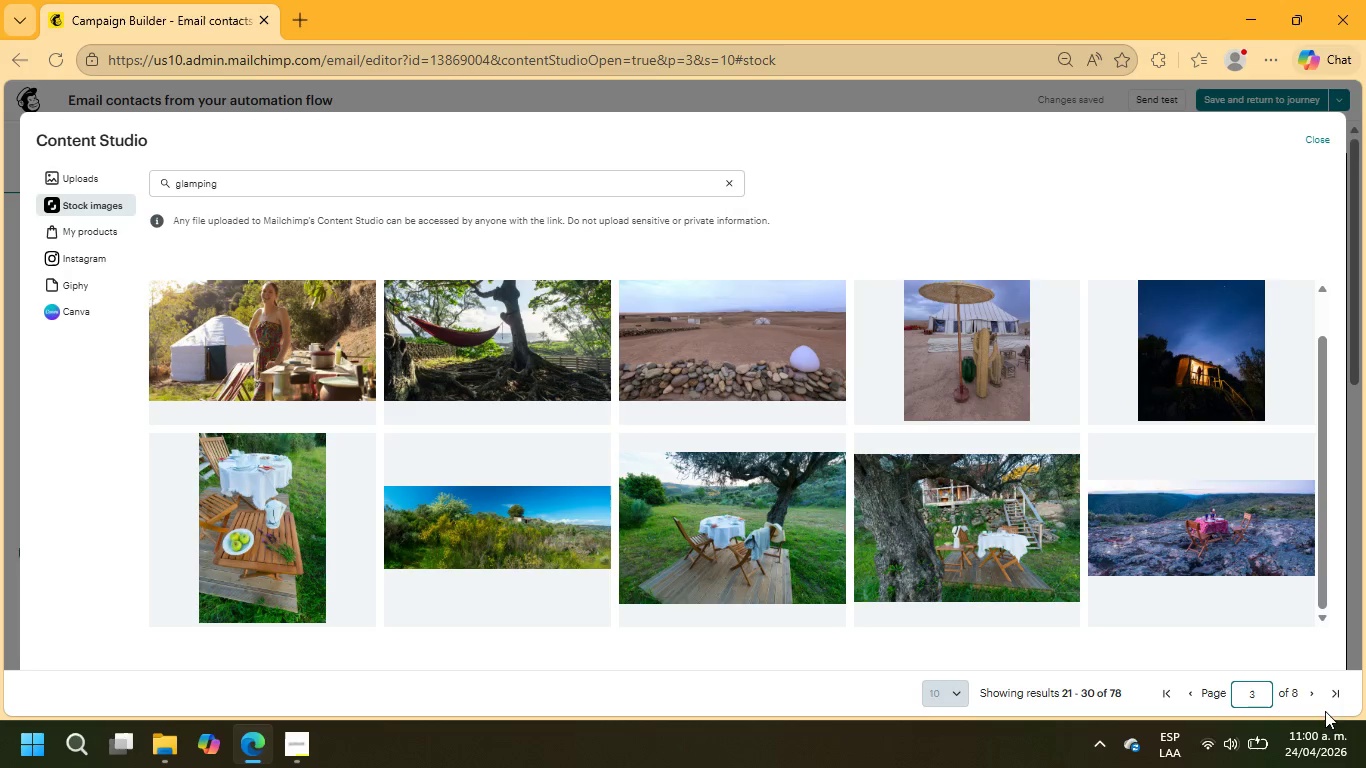 
left_click([1316, 694])
 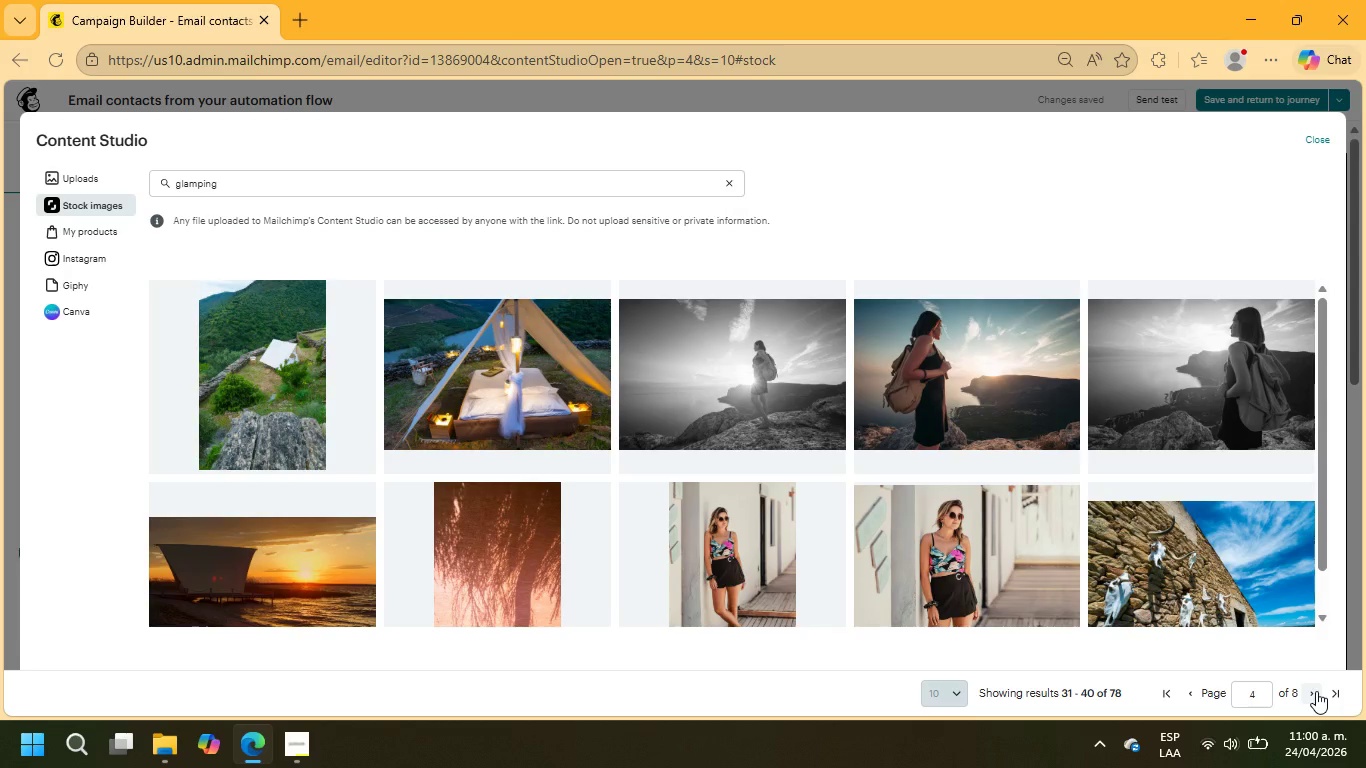 
wait(6.84)
 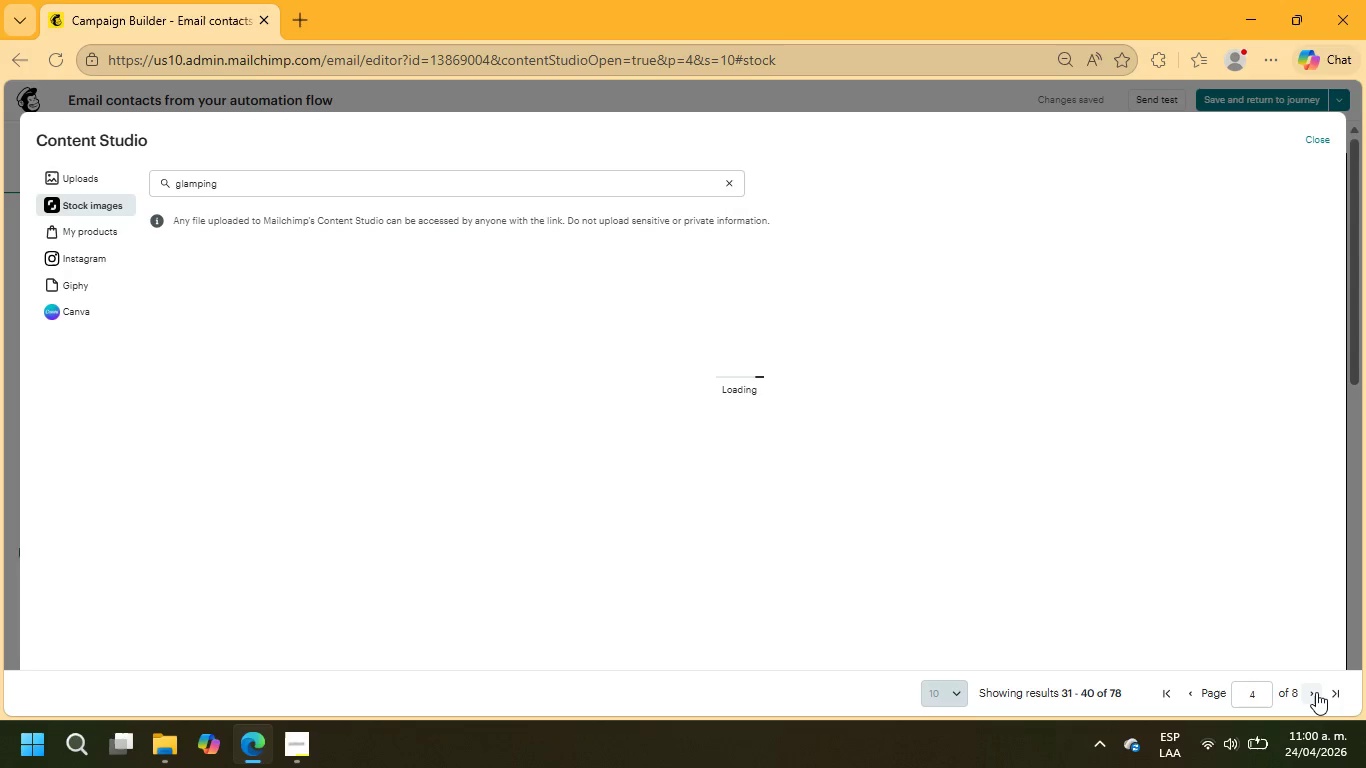 
left_click([1003, 400])
 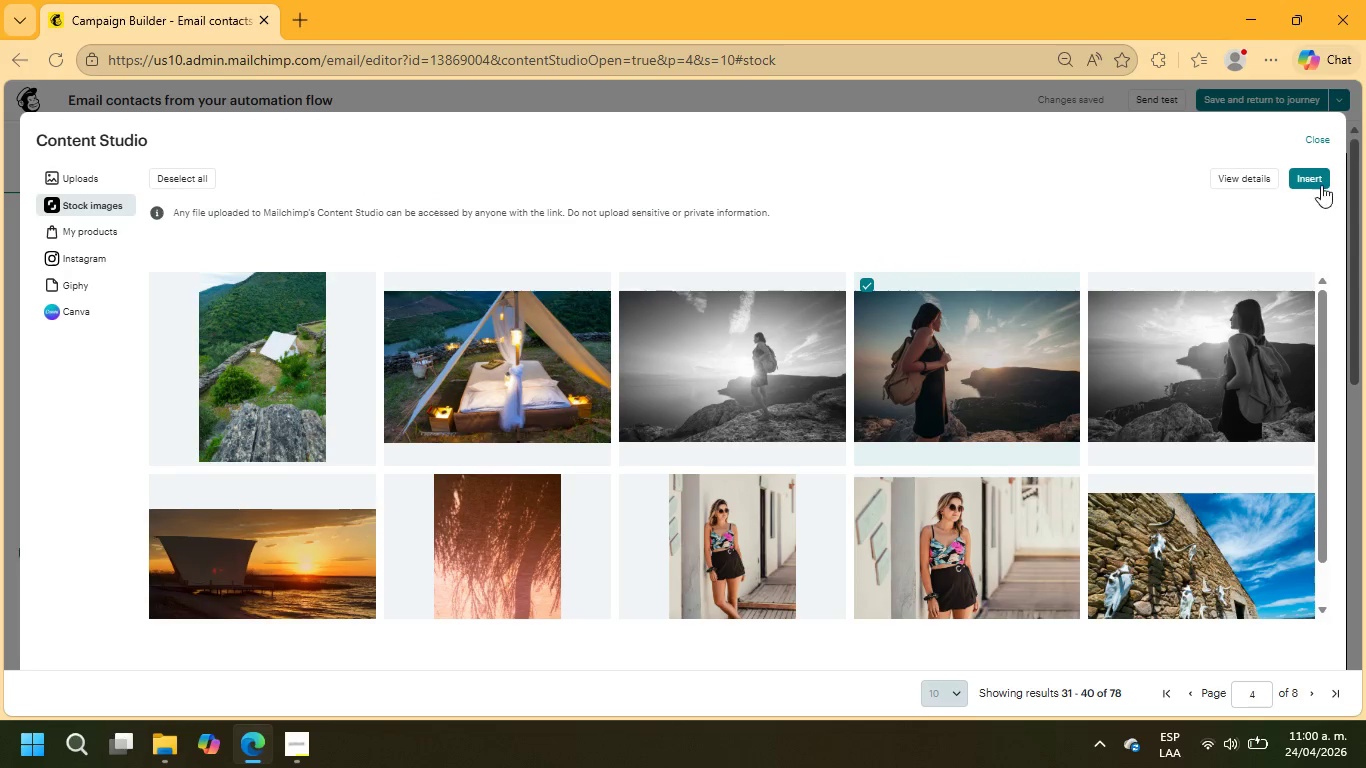 
left_click([1323, 178])
 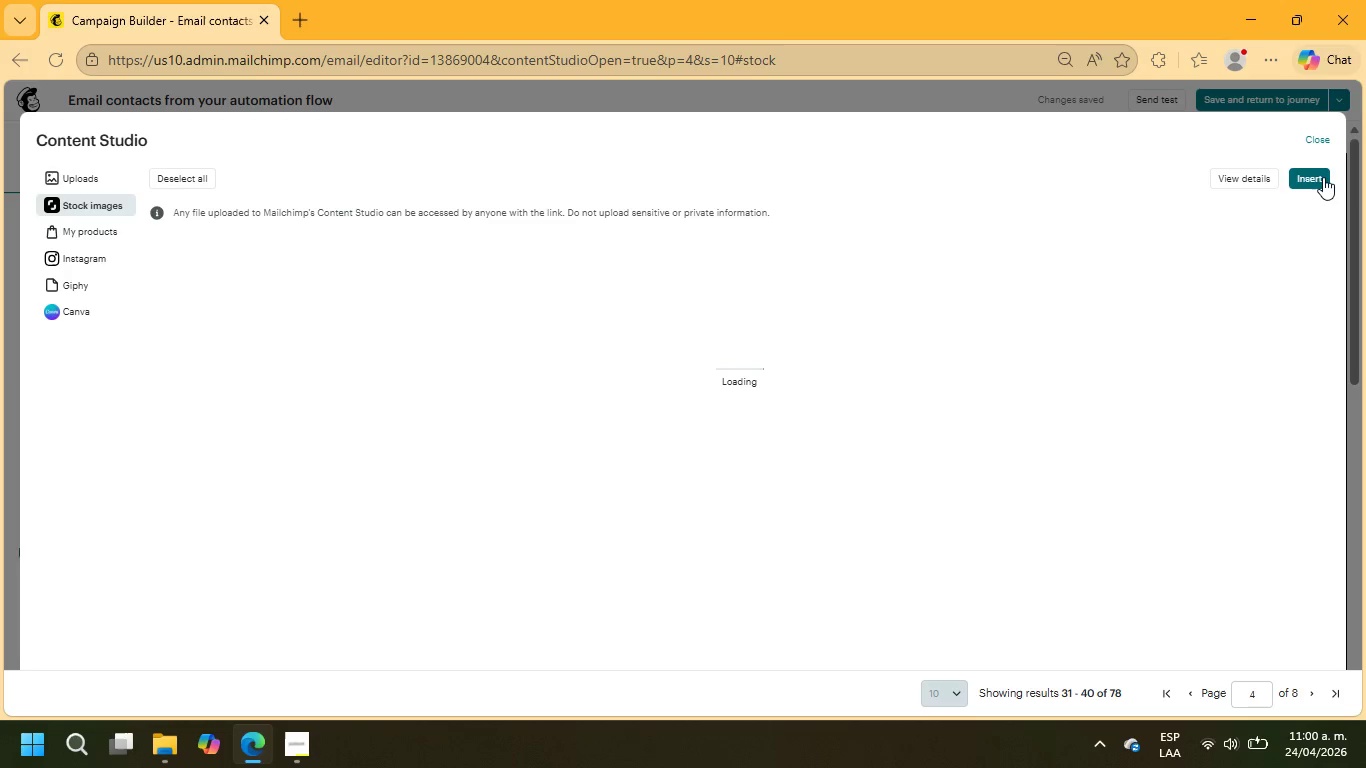 
wait(11.8)
 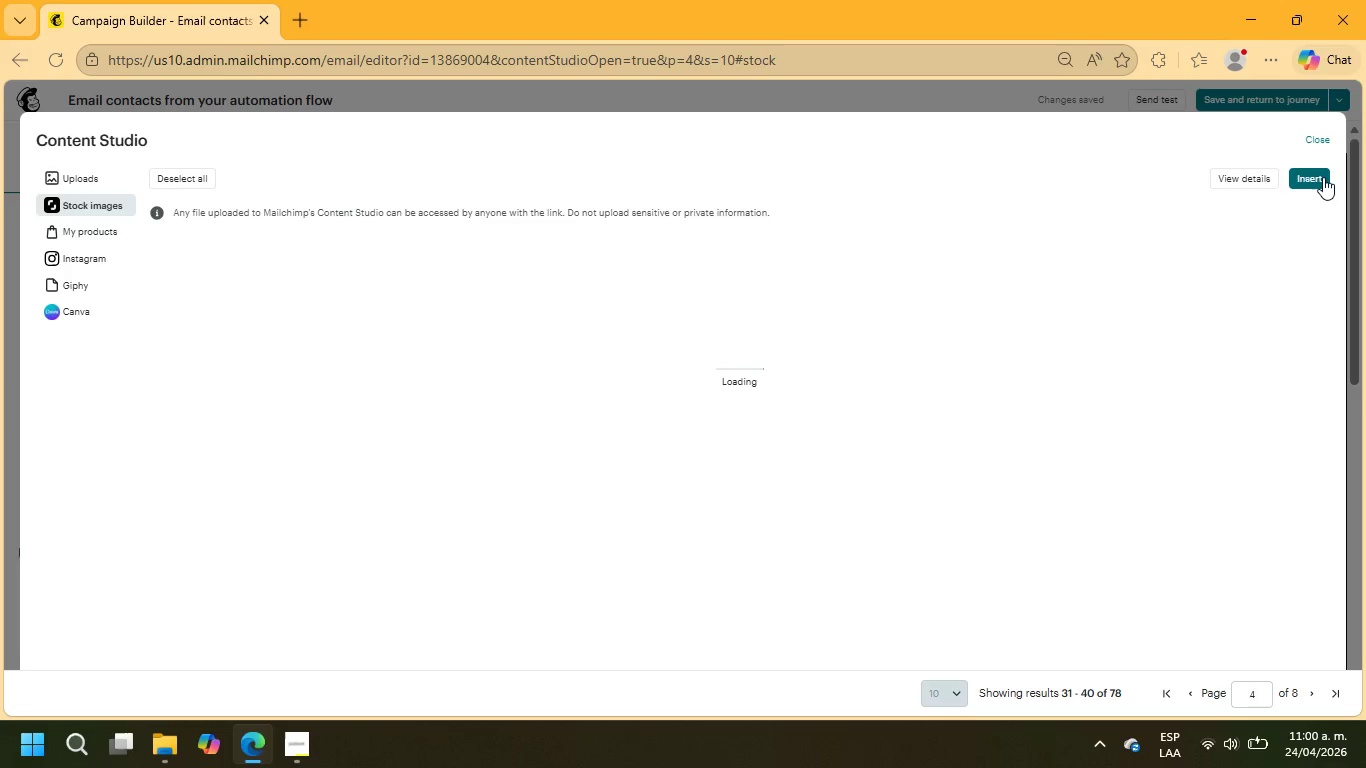 
scroll: coordinate [1168, 456], scroll_direction: down, amount: 3.0
 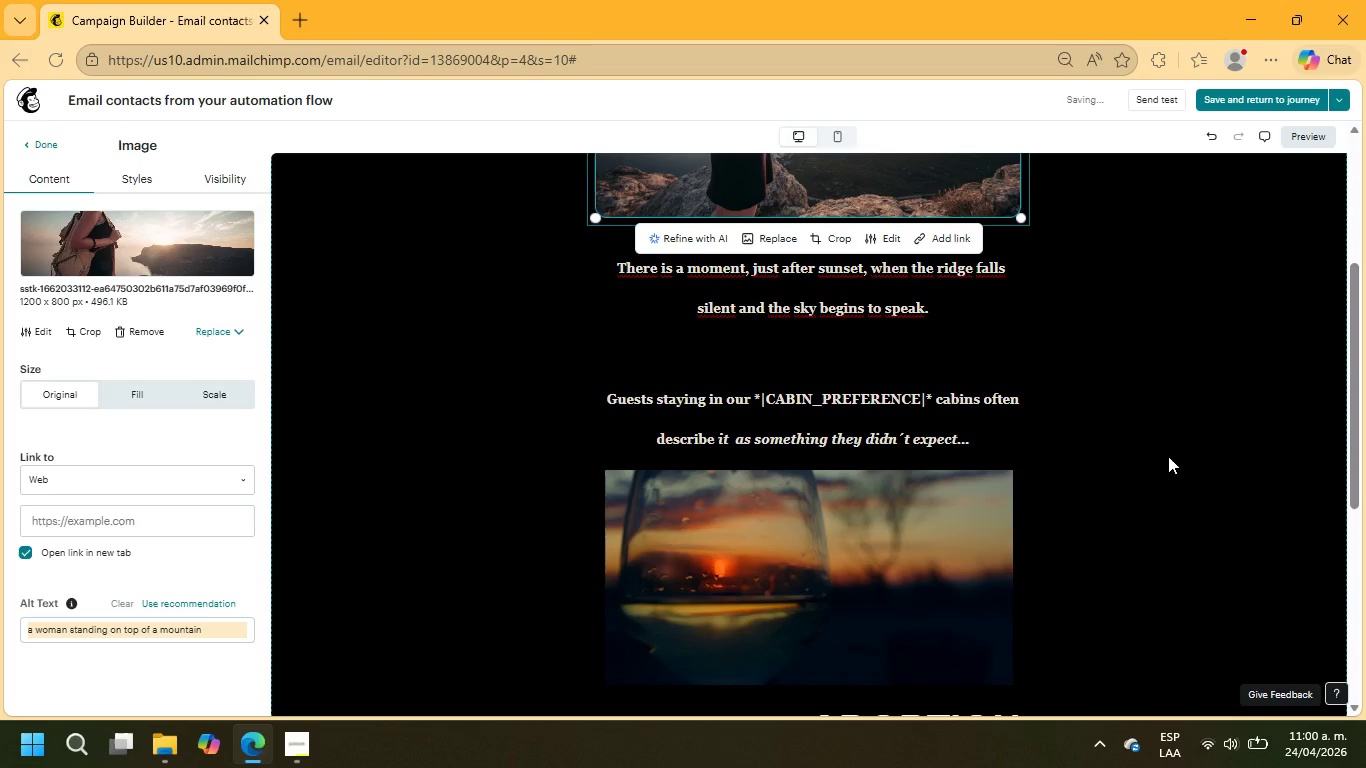 
left_click([1168, 456])
 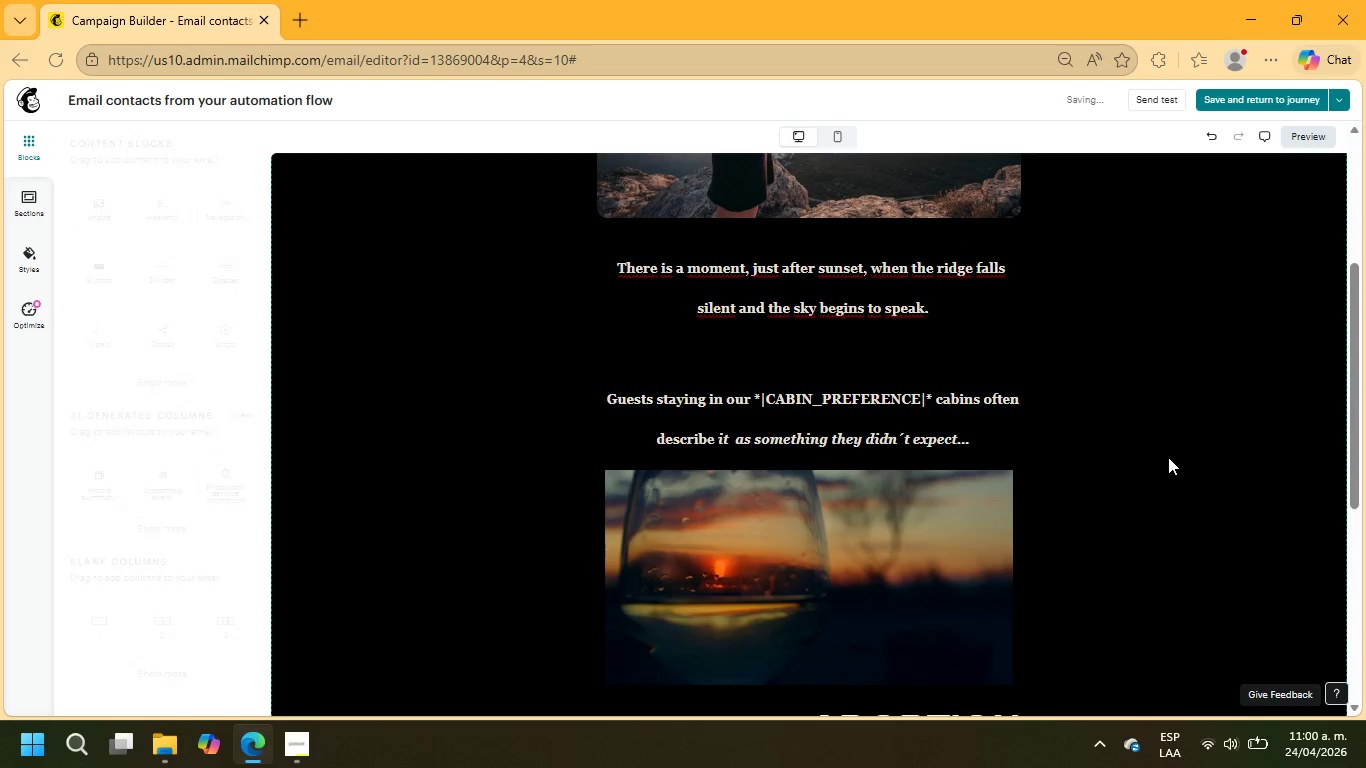 
scroll: coordinate [1168, 457], scroll_direction: up, amount: 2.0
 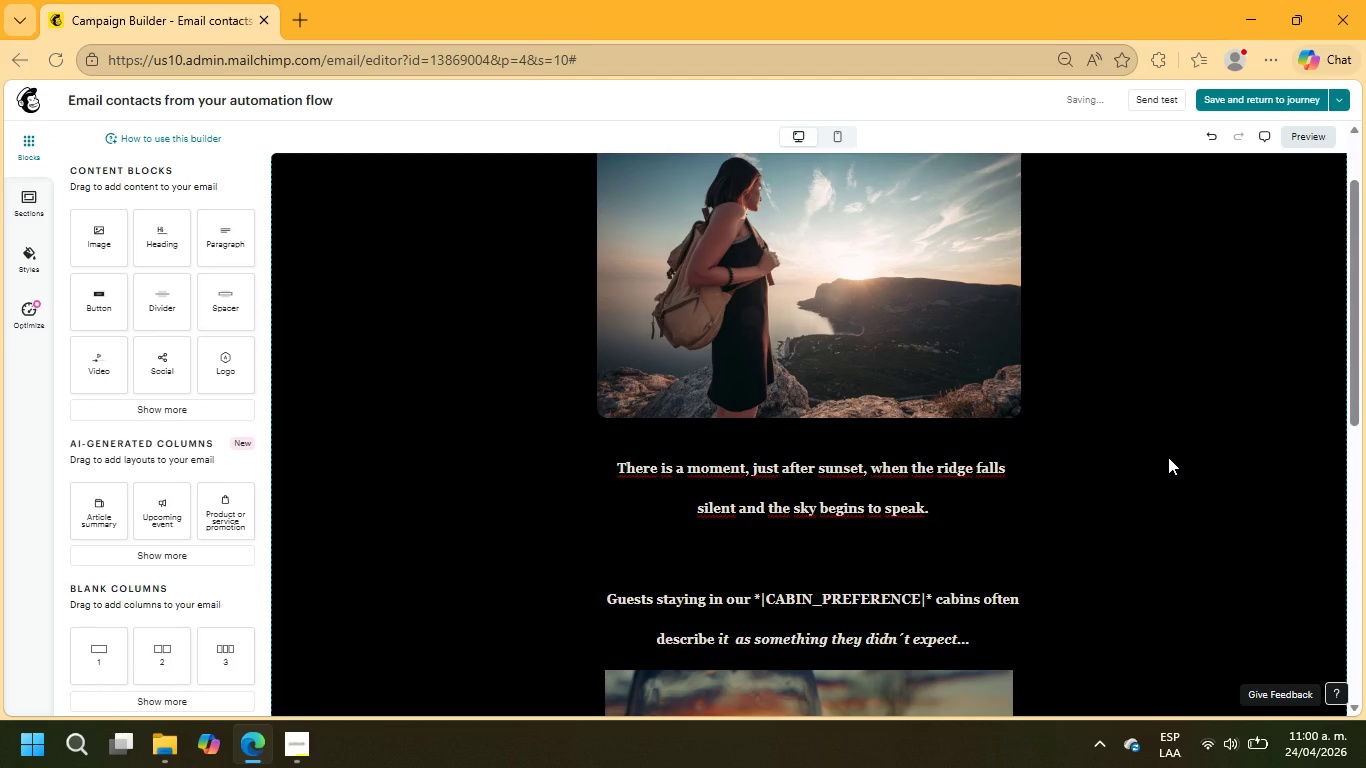 
scroll: coordinate [1168, 457], scroll_direction: down, amount: 1.0
 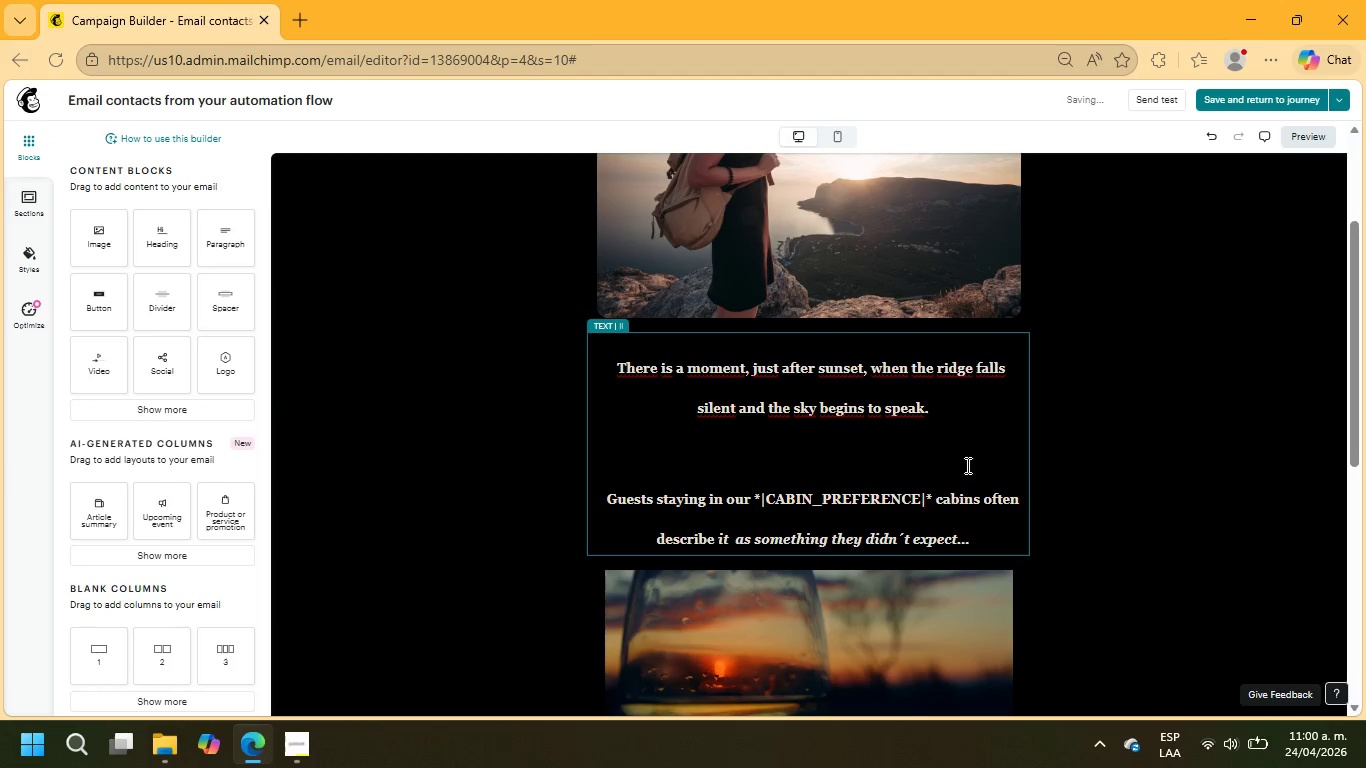 
left_click([944, 469])
 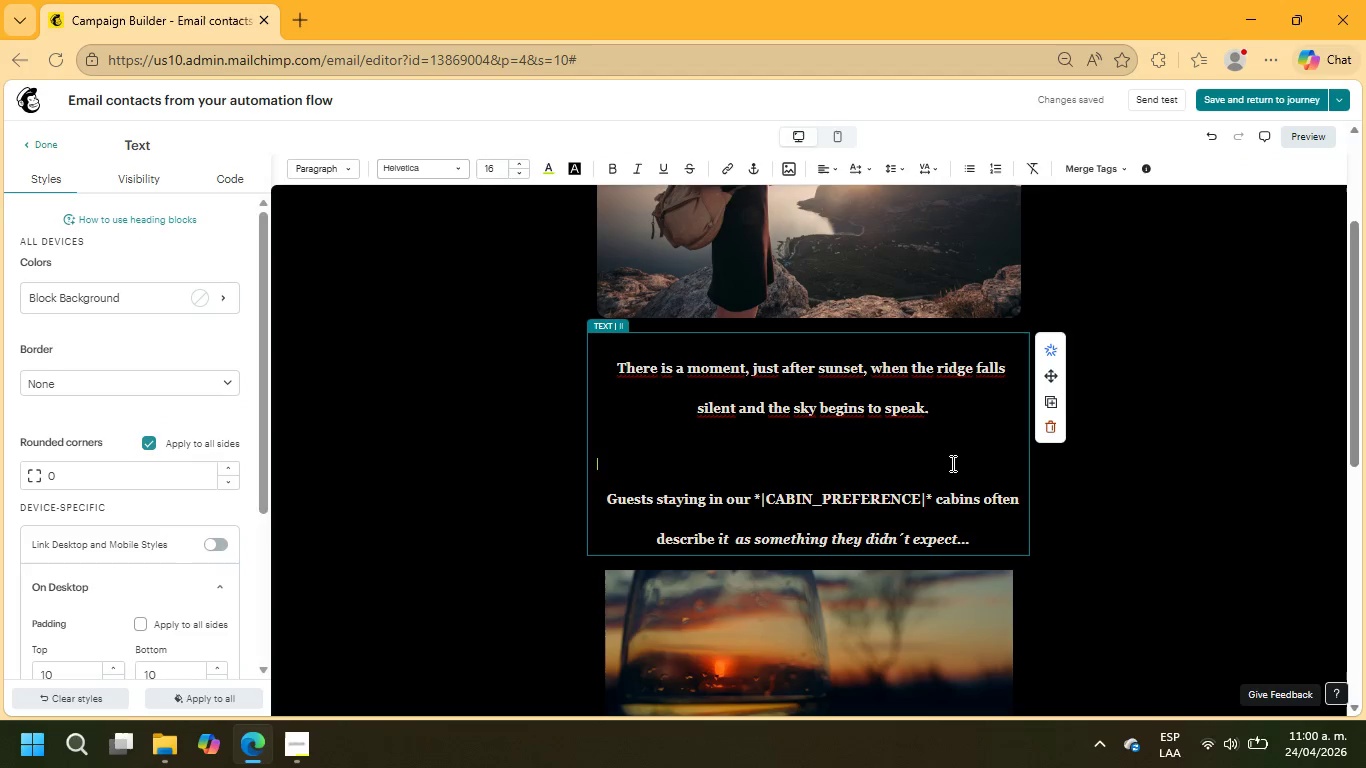 
key(Delete)
 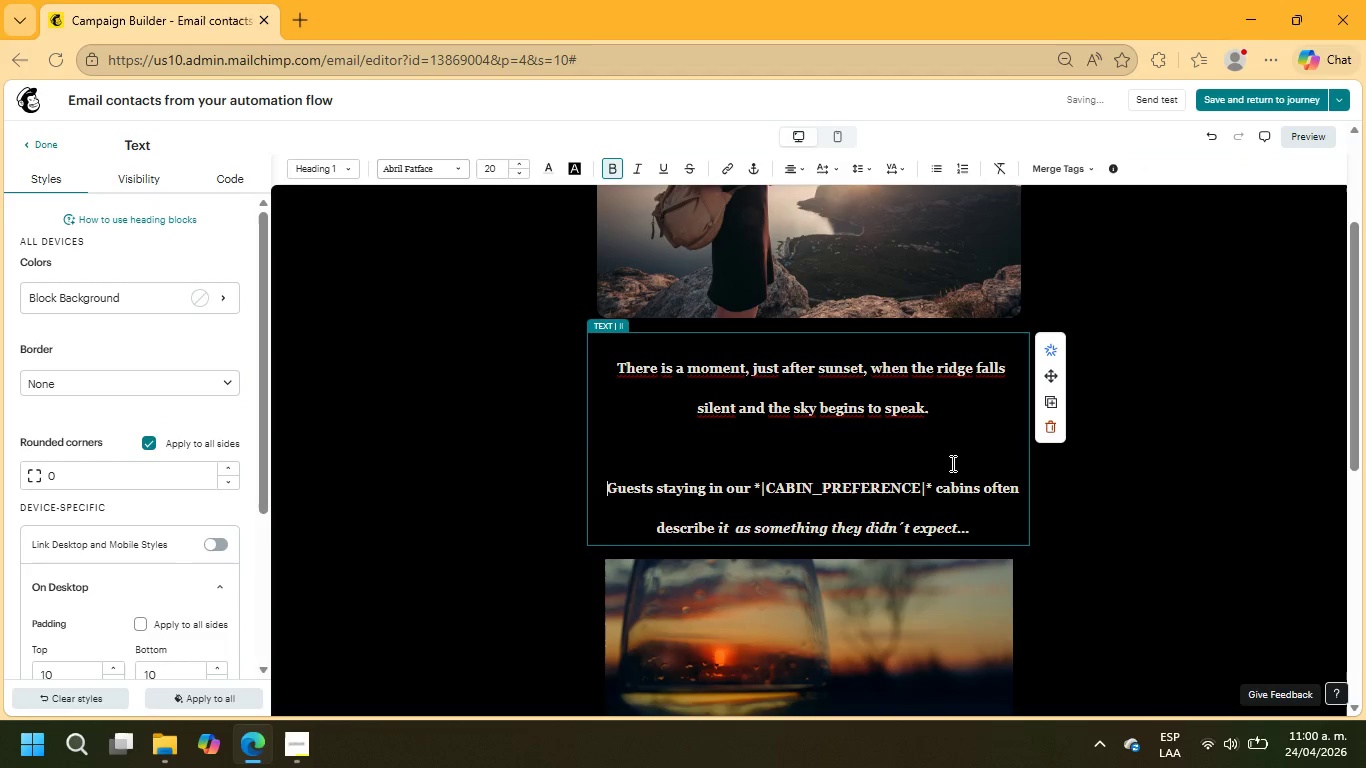 
key(ArrowUp)
 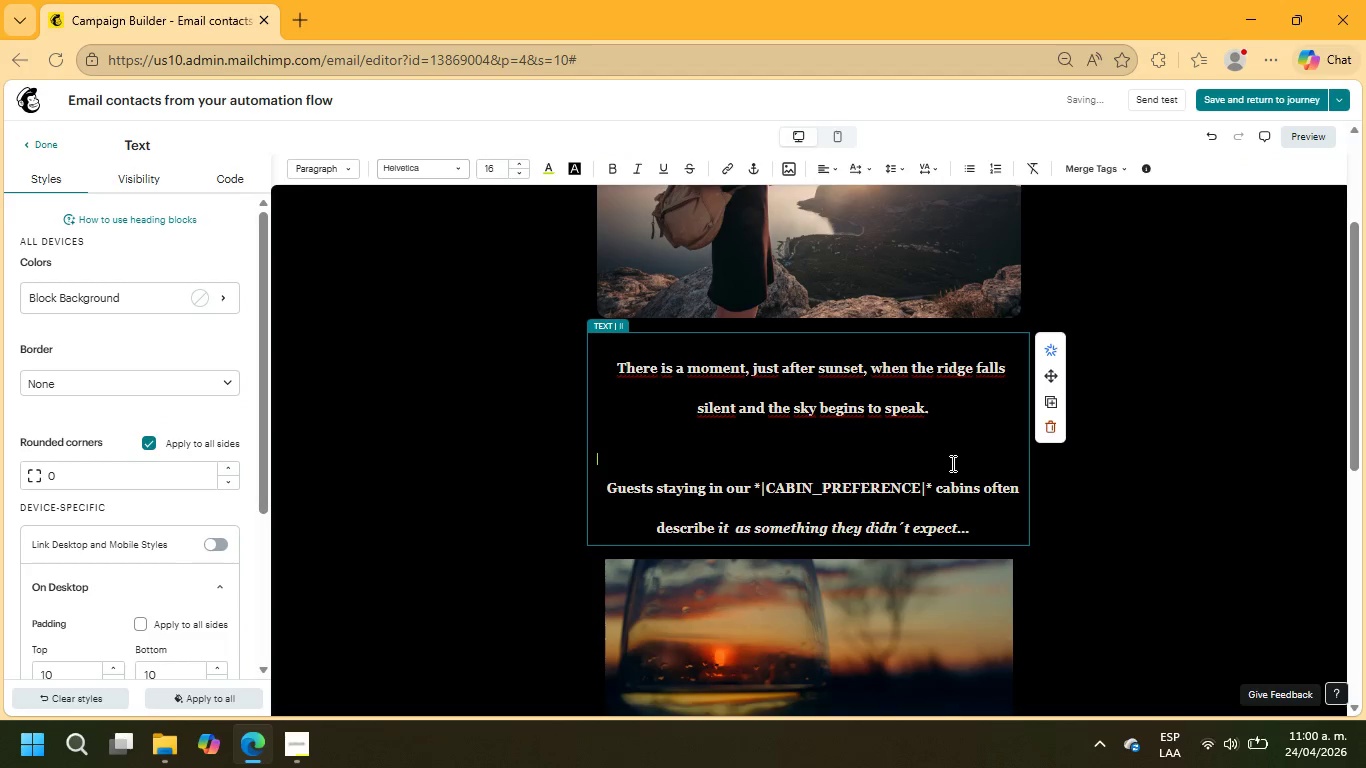 
key(Delete)
 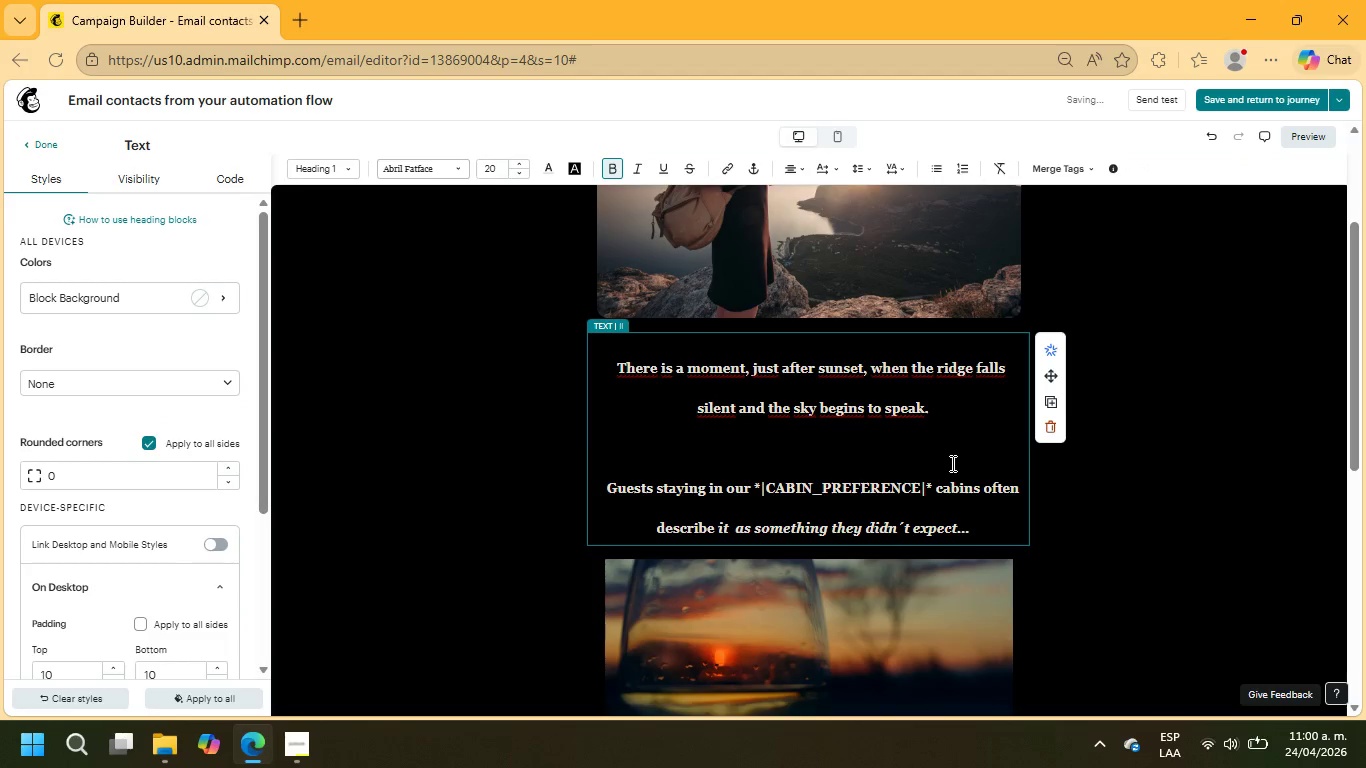 
key(ArrowUp)
 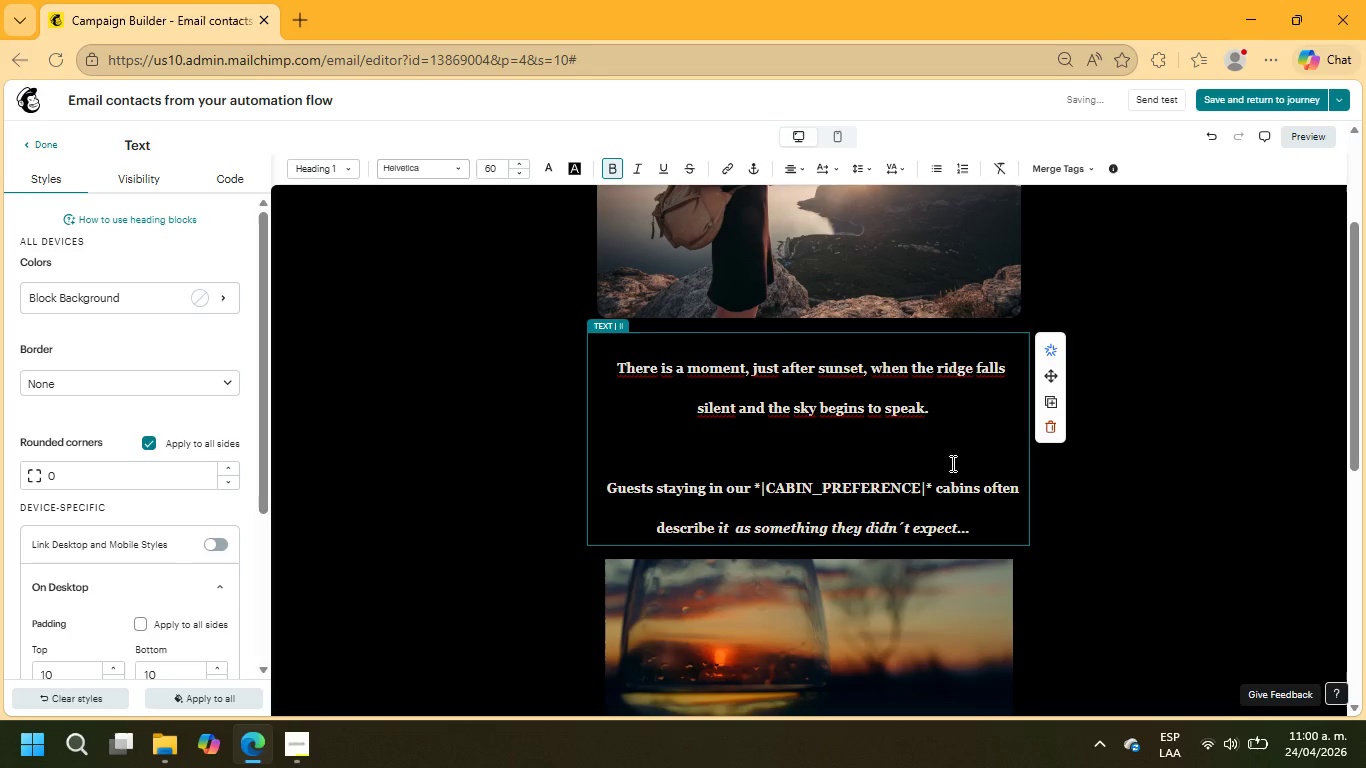 
key(Delete)
 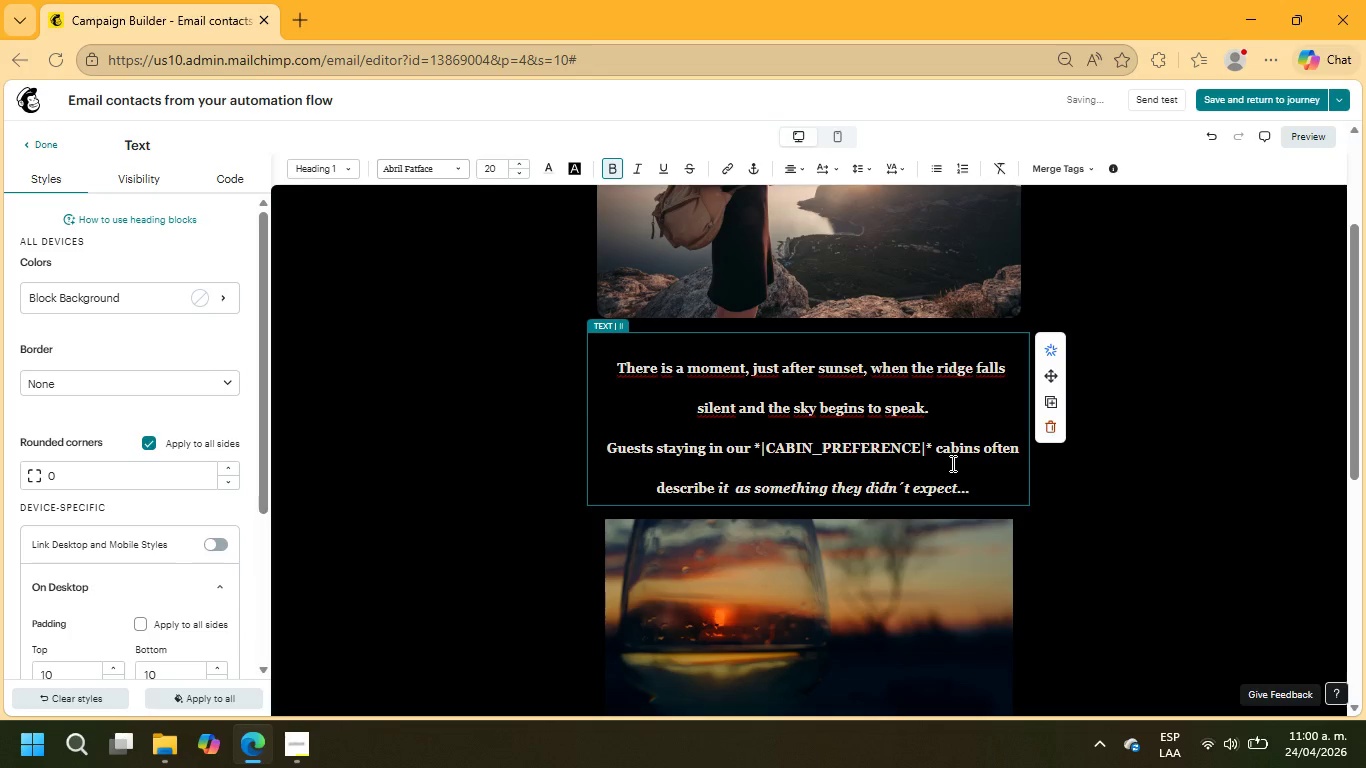 
scroll: coordinate [944, 465], scroll_direction: down, amount: 2.0
 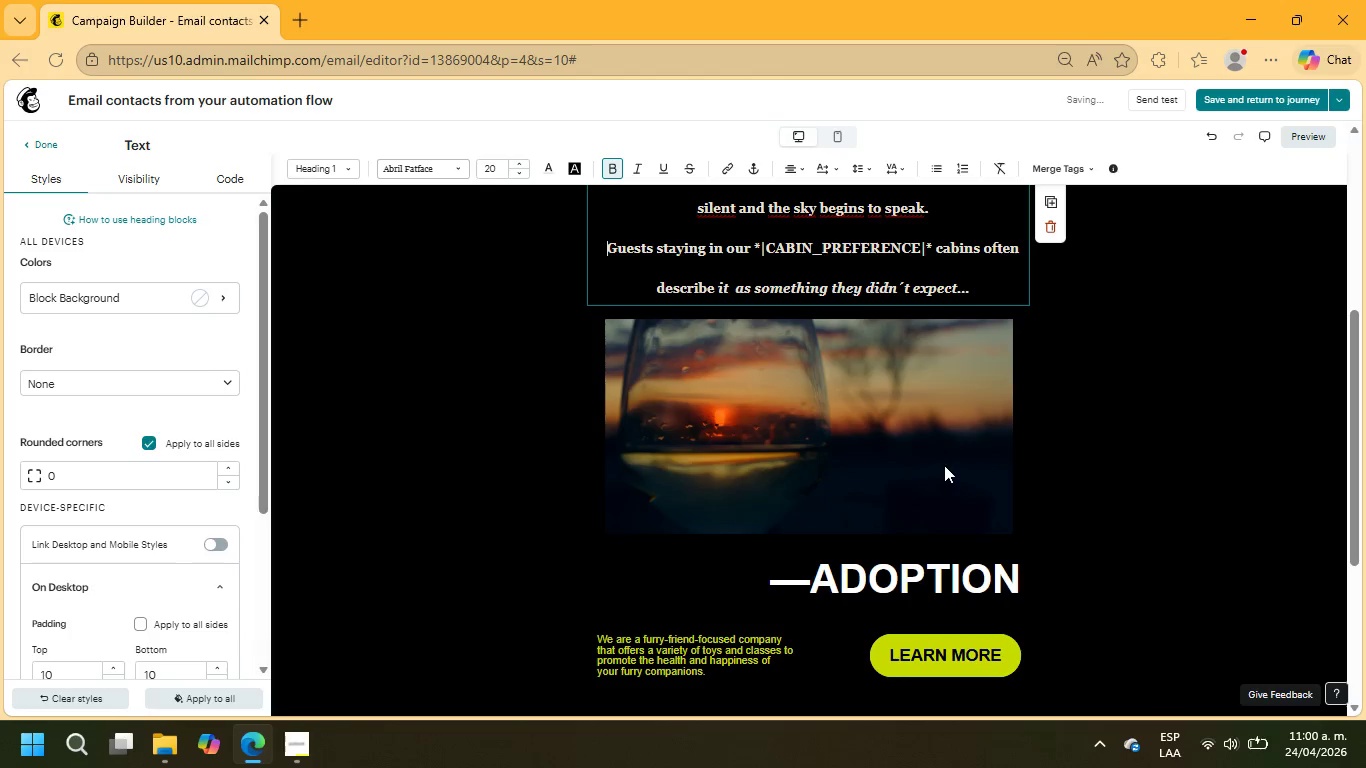 
left_click([942, 465])
 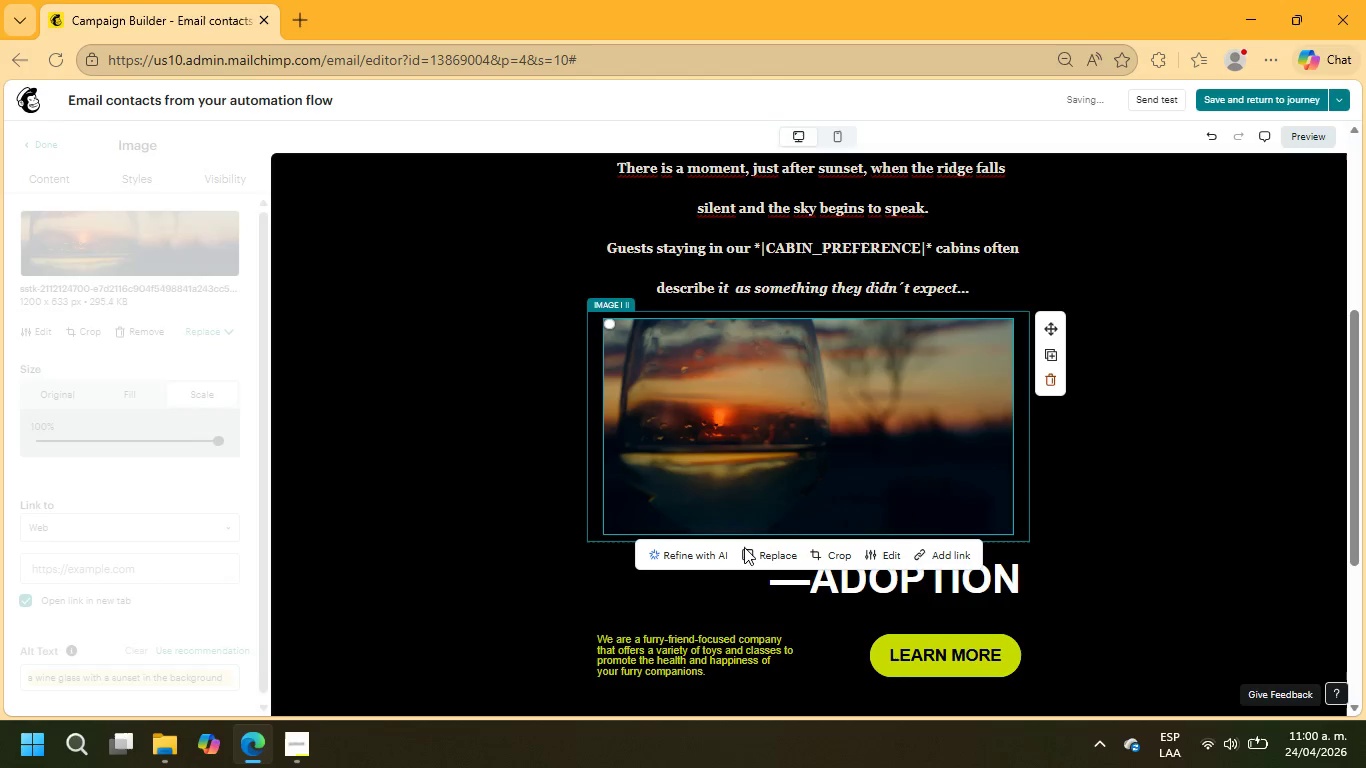 
left_click([746, 555])
 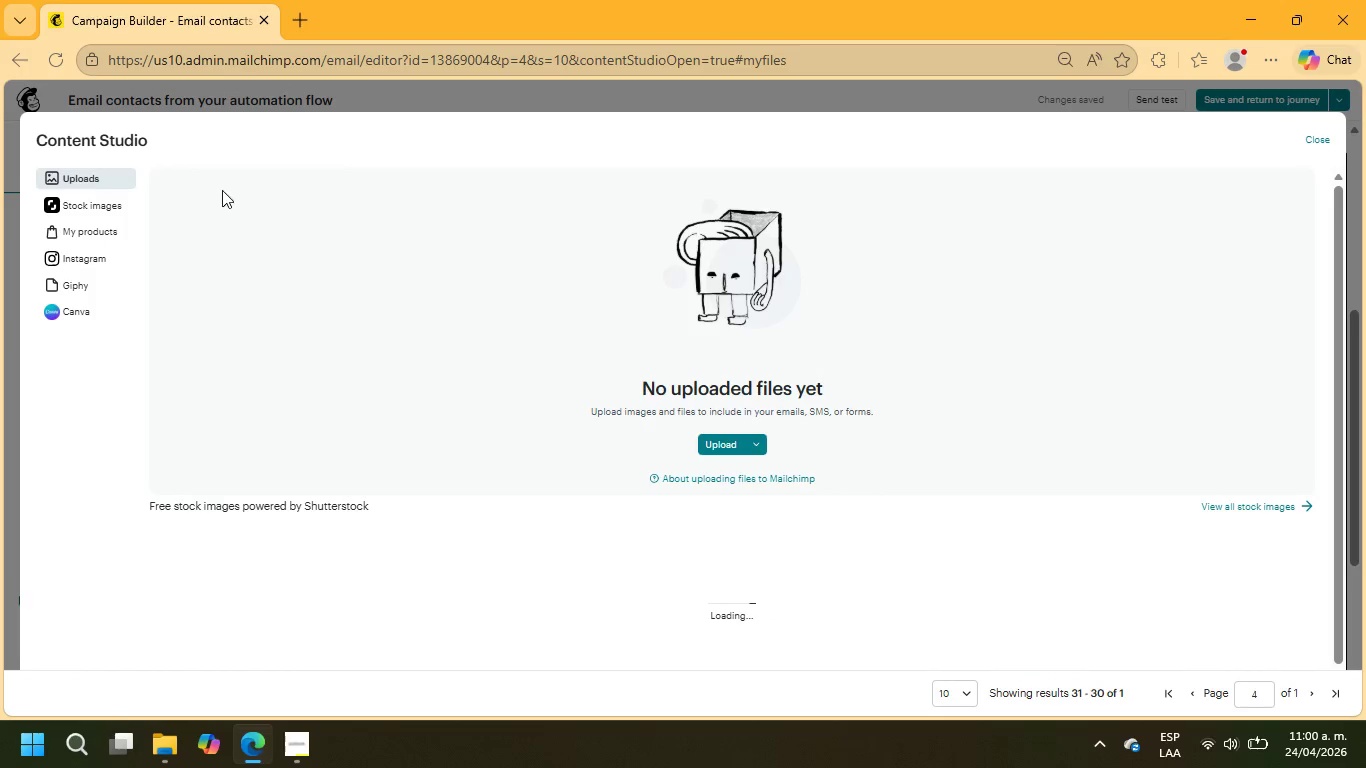 
left_click([104, 204])
 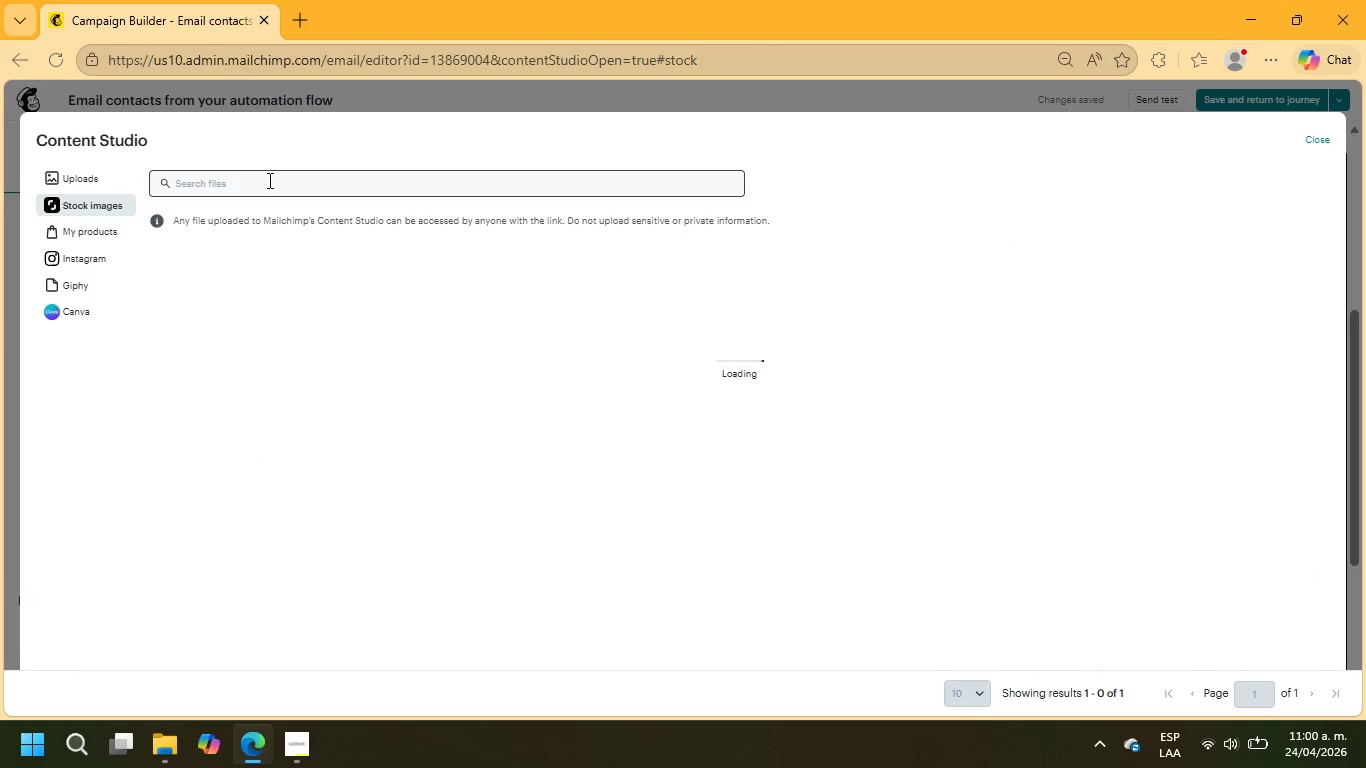 
left_click([268, 180])
 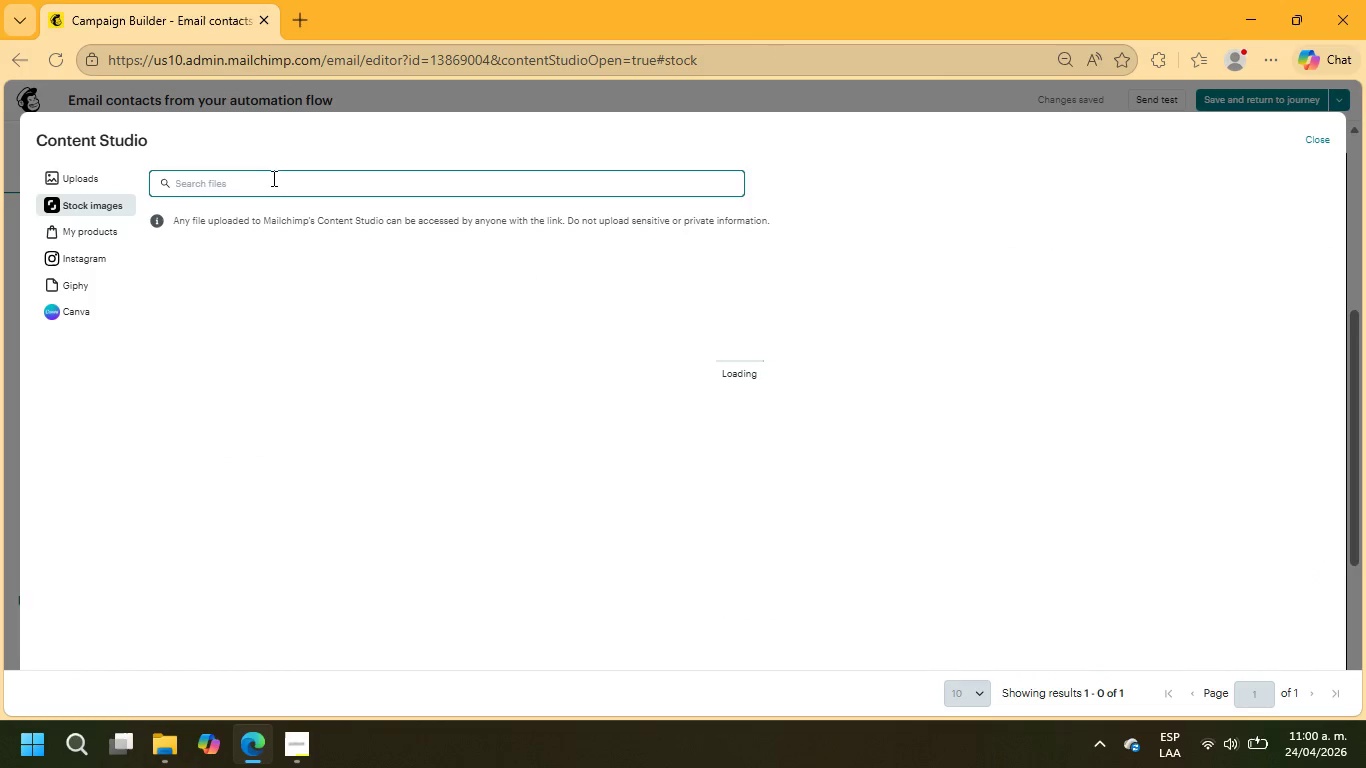 
type(glamping glass)
 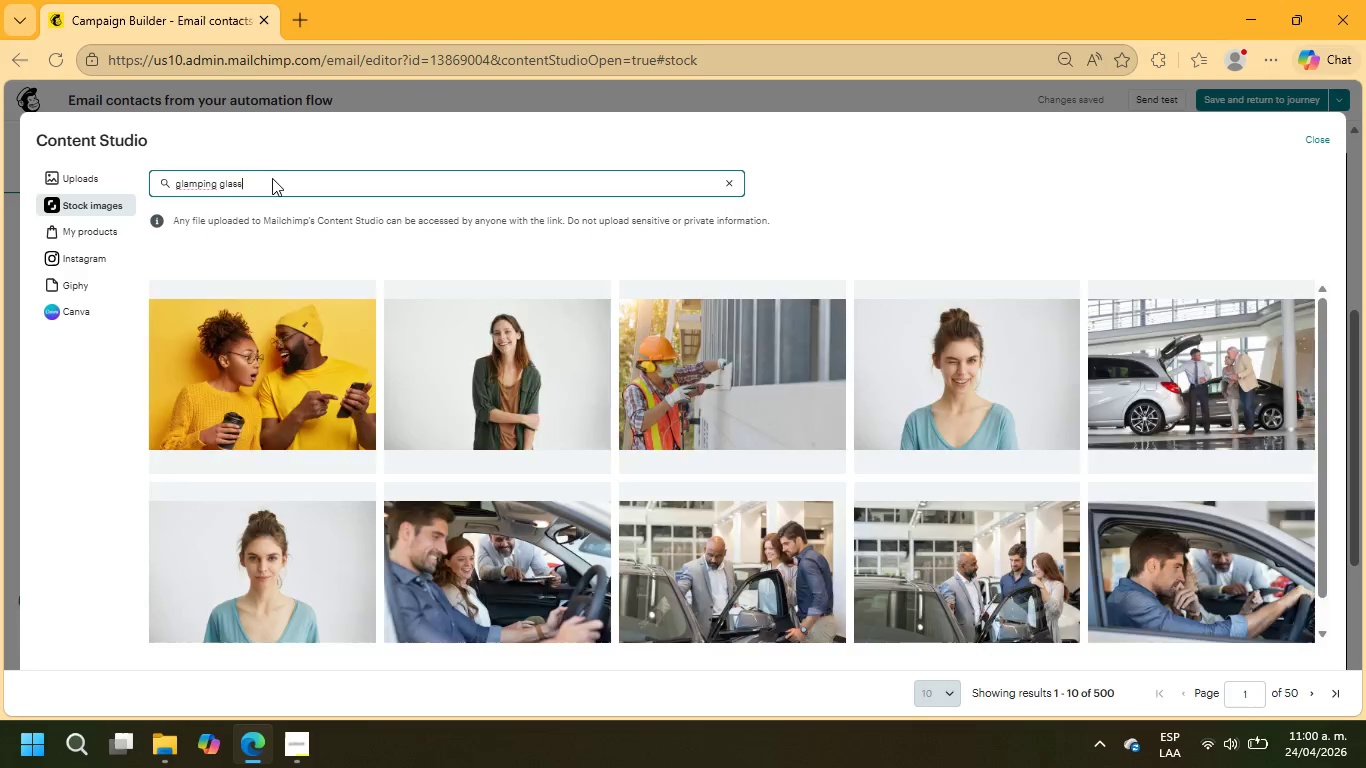 
key(Enter)
 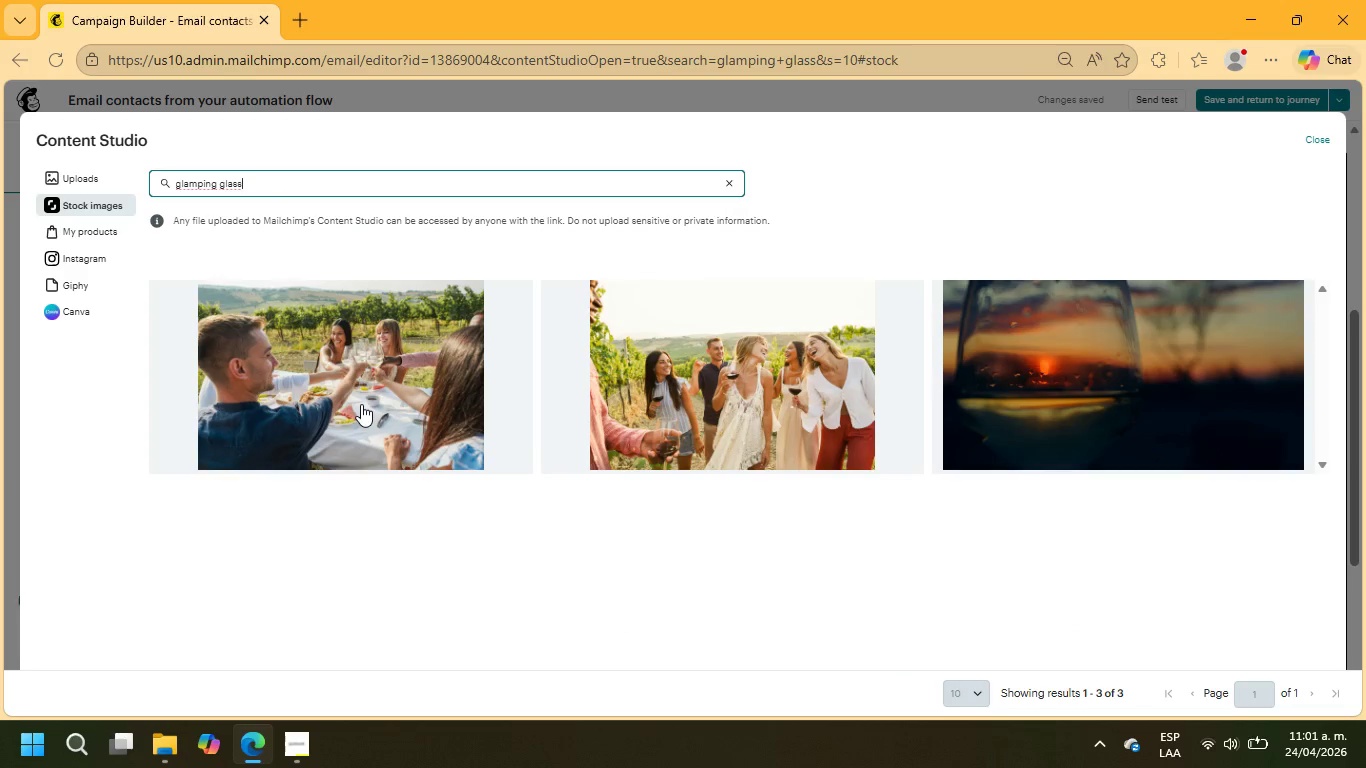 
wait(5.2)
 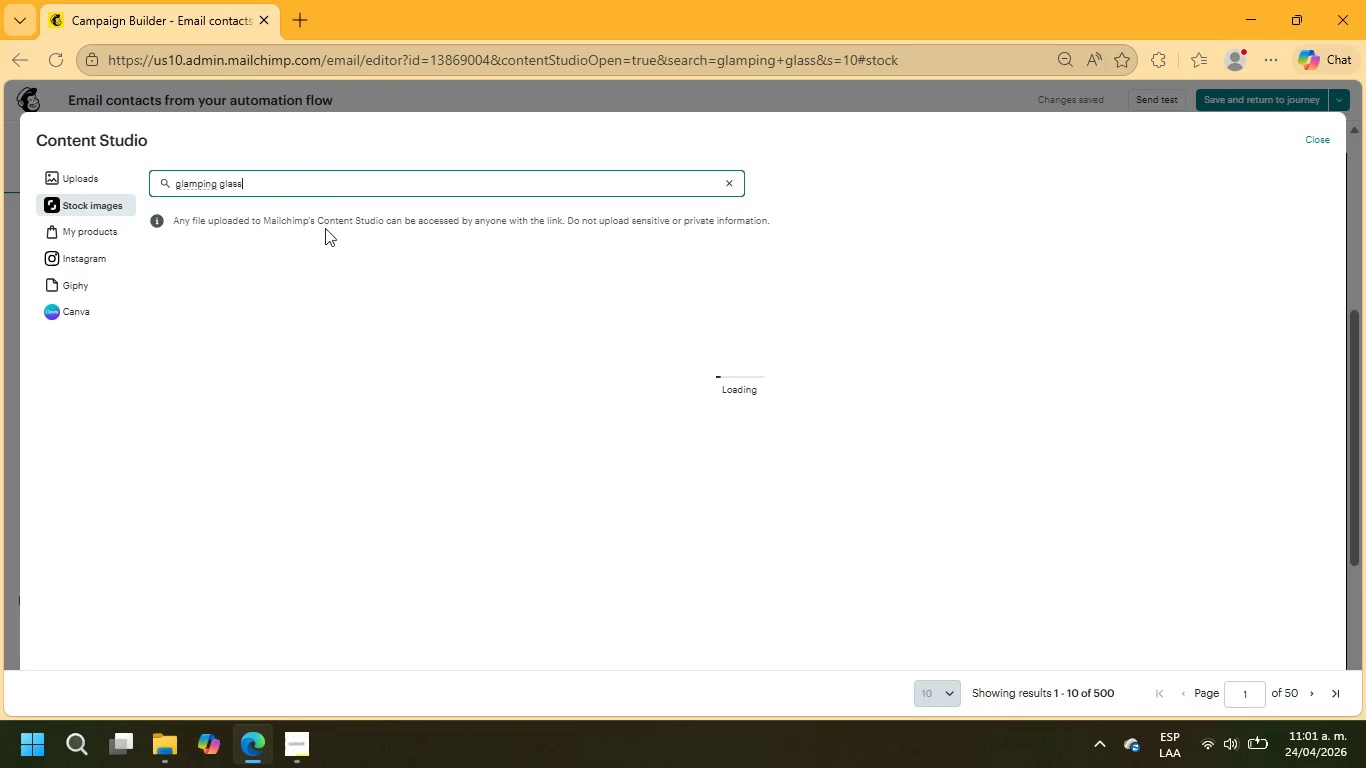 
left_click([303, 179])
 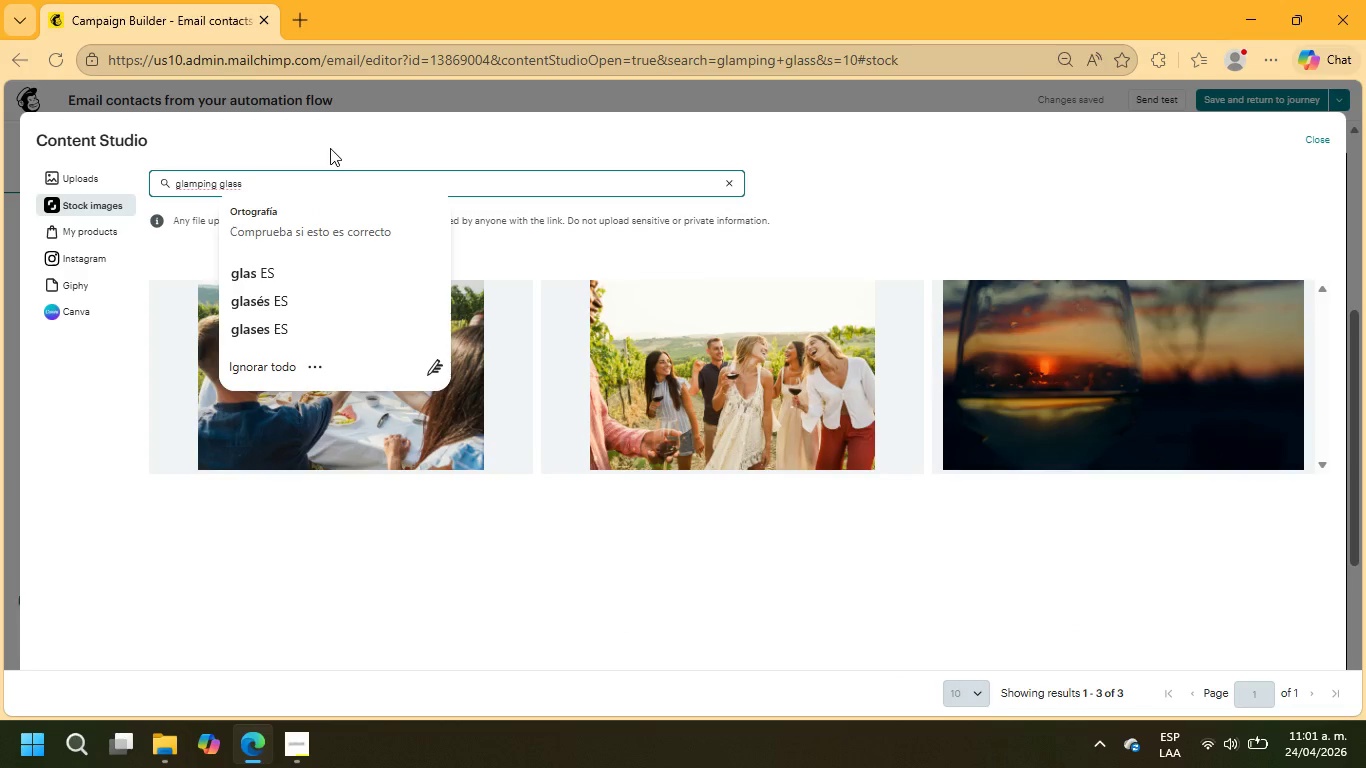 
key(Backspace)
 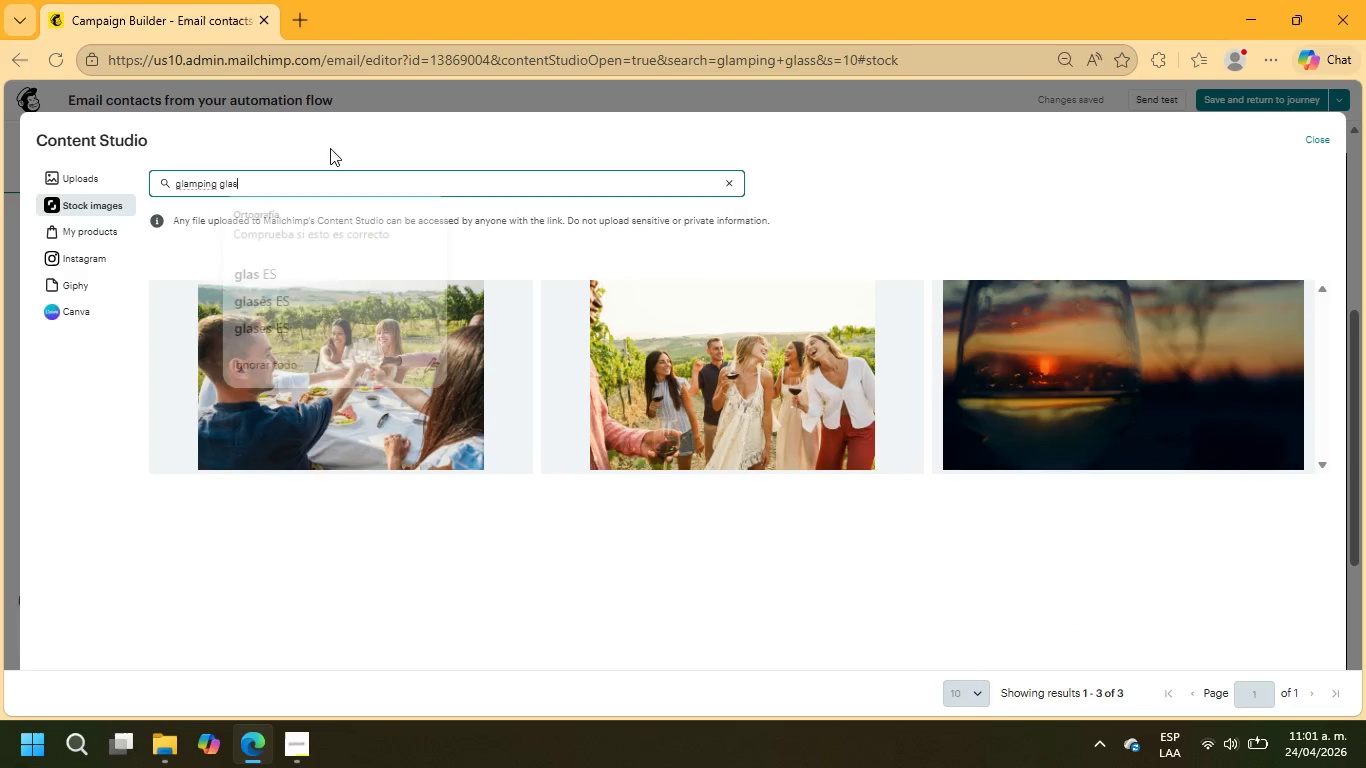 
key(Backspace)
 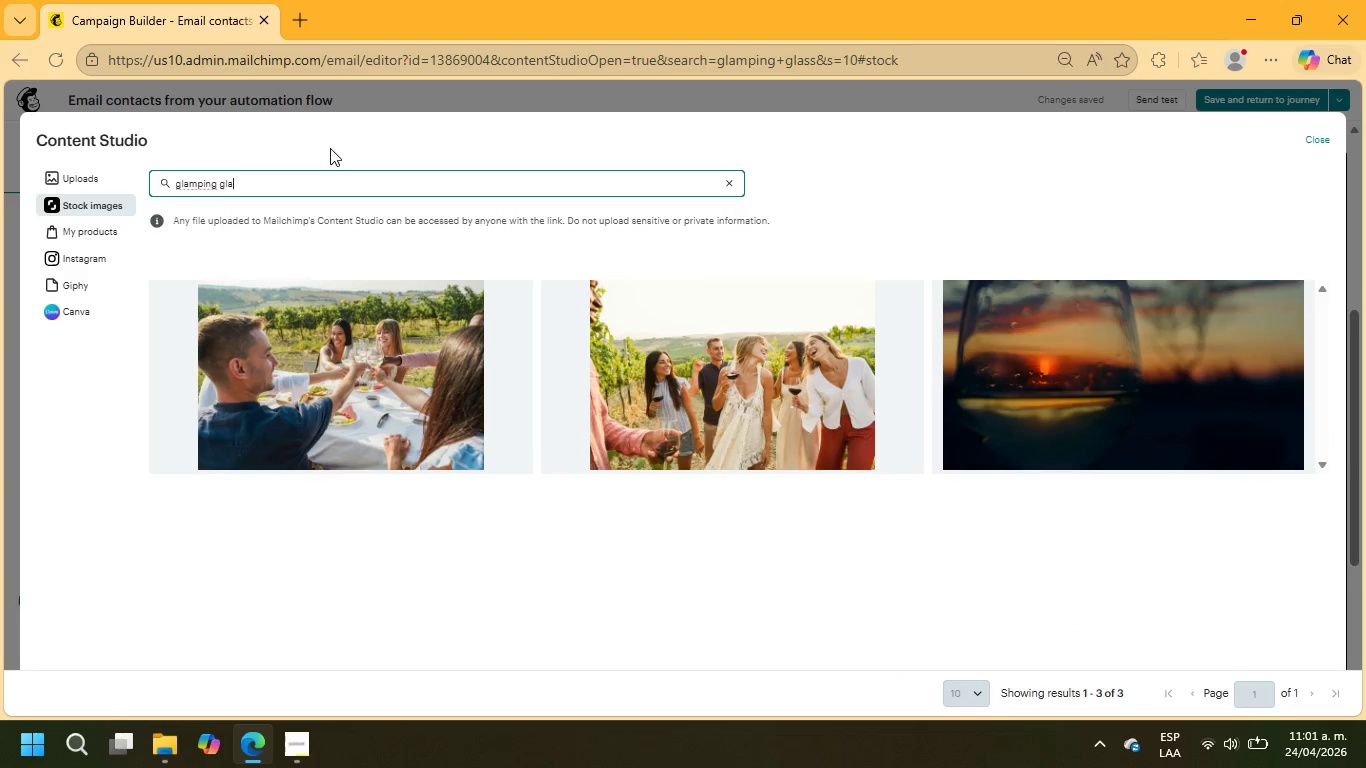 
key(Backspace)
 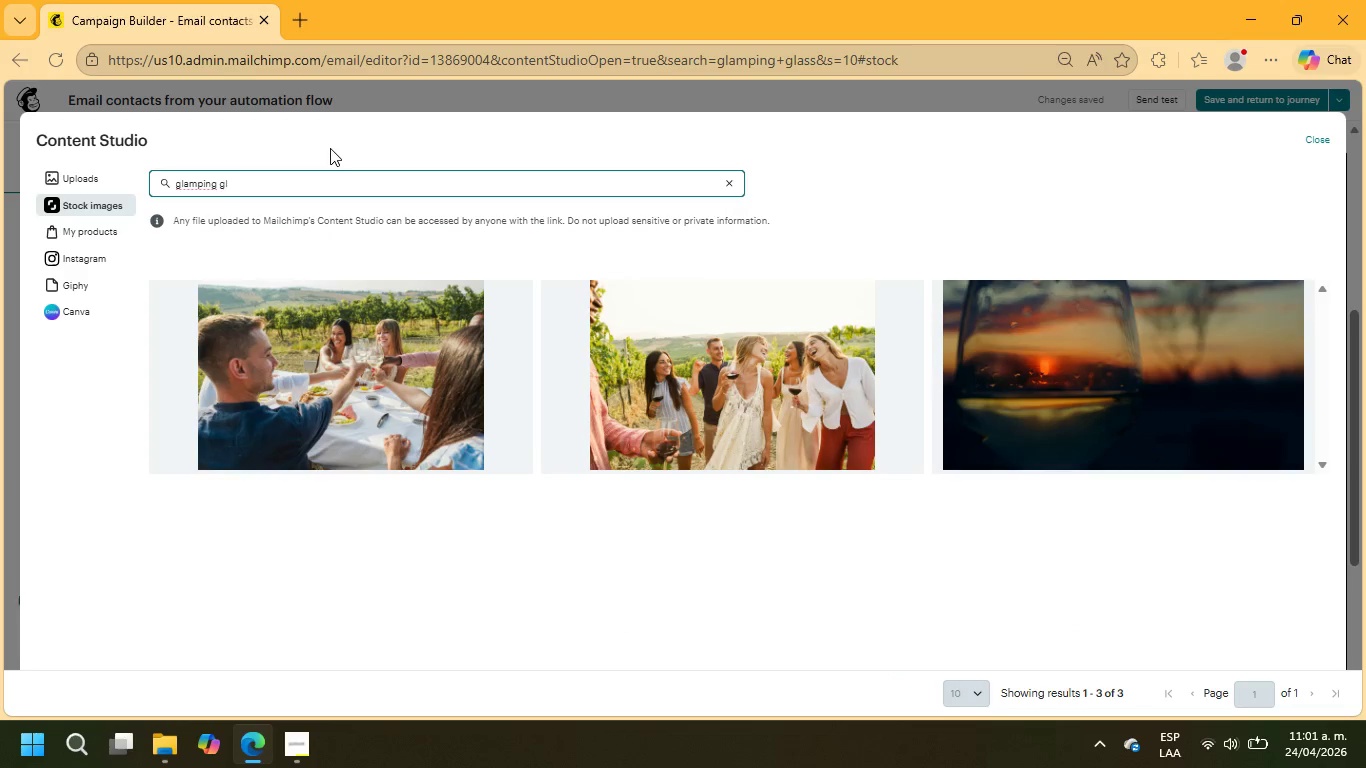 
key(Backspace)
 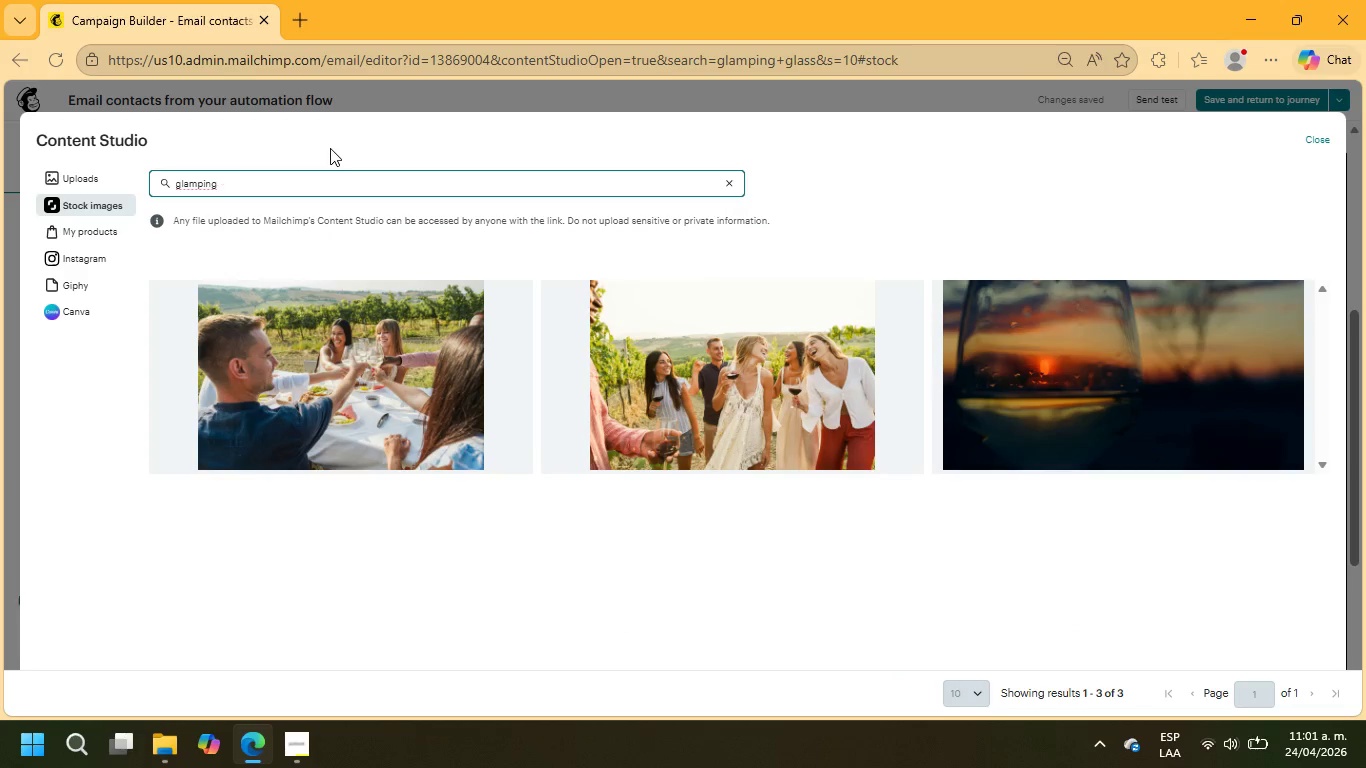 
key(Backspace)
 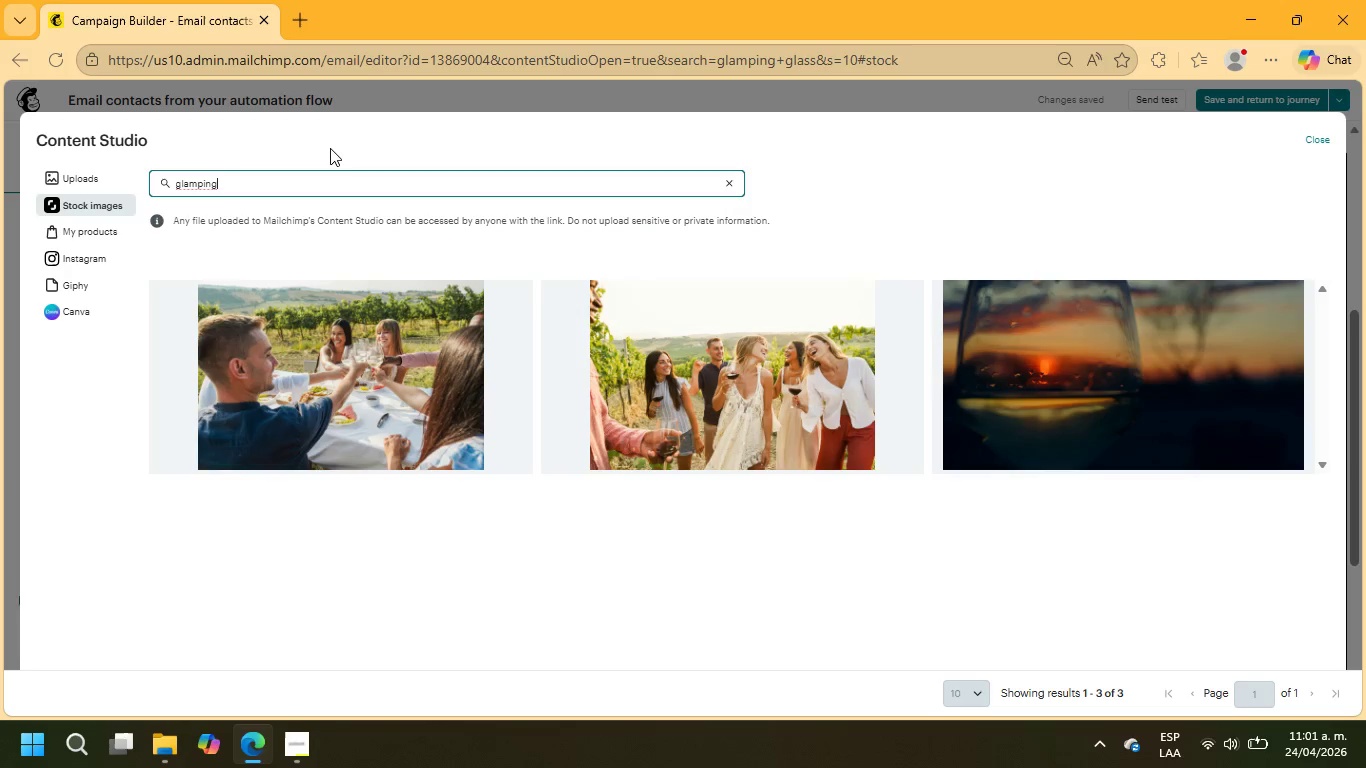 
key(Backspace)
 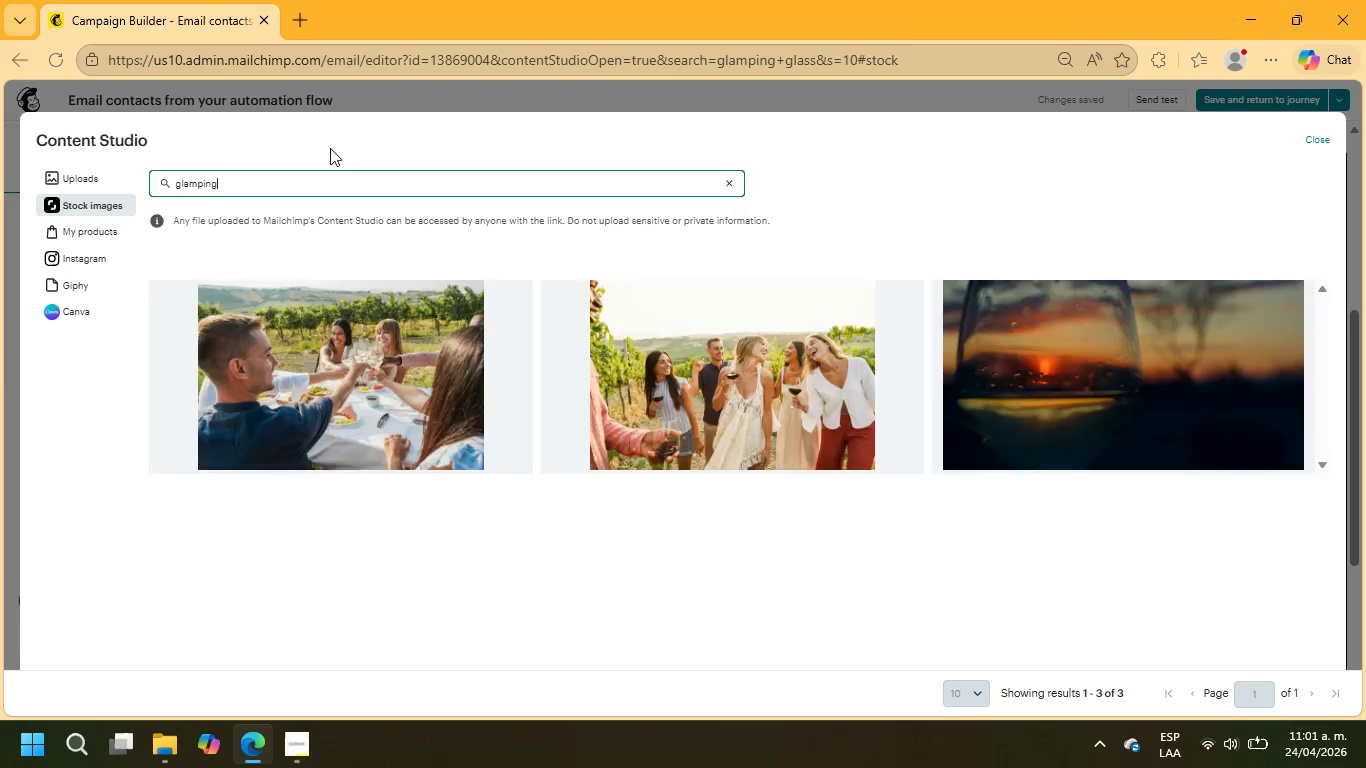 
key(Enter)
 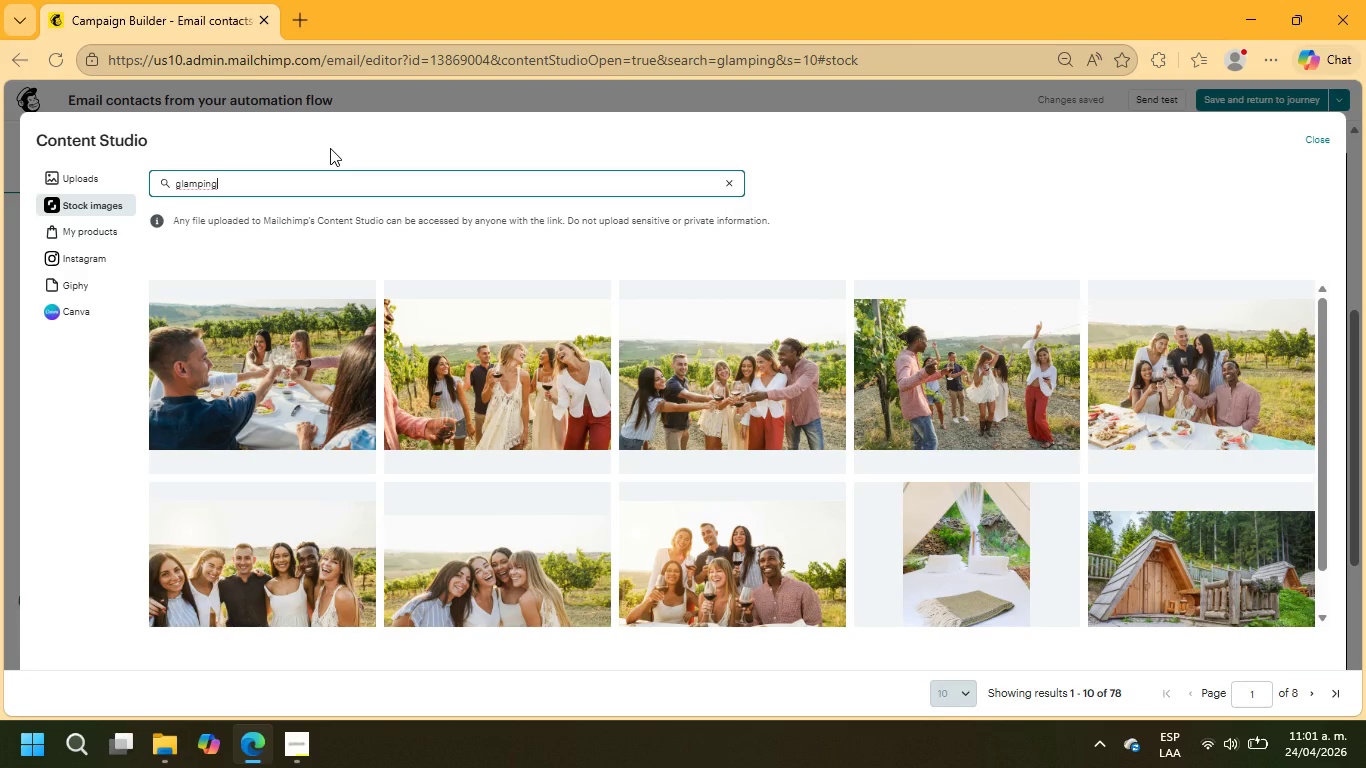 
wait(6.67)
 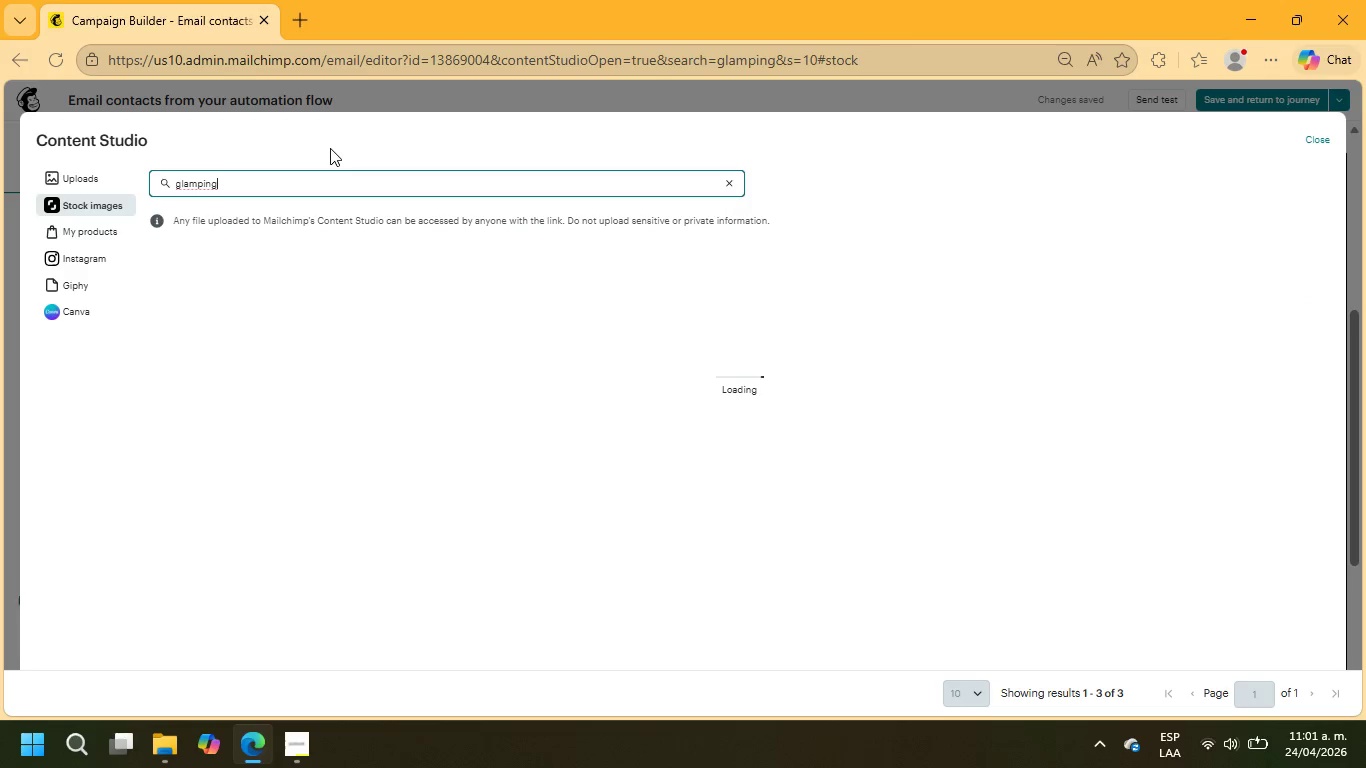 
scroll: coordinate [1089, 420], scroll_direction: down, amount: 5.0
 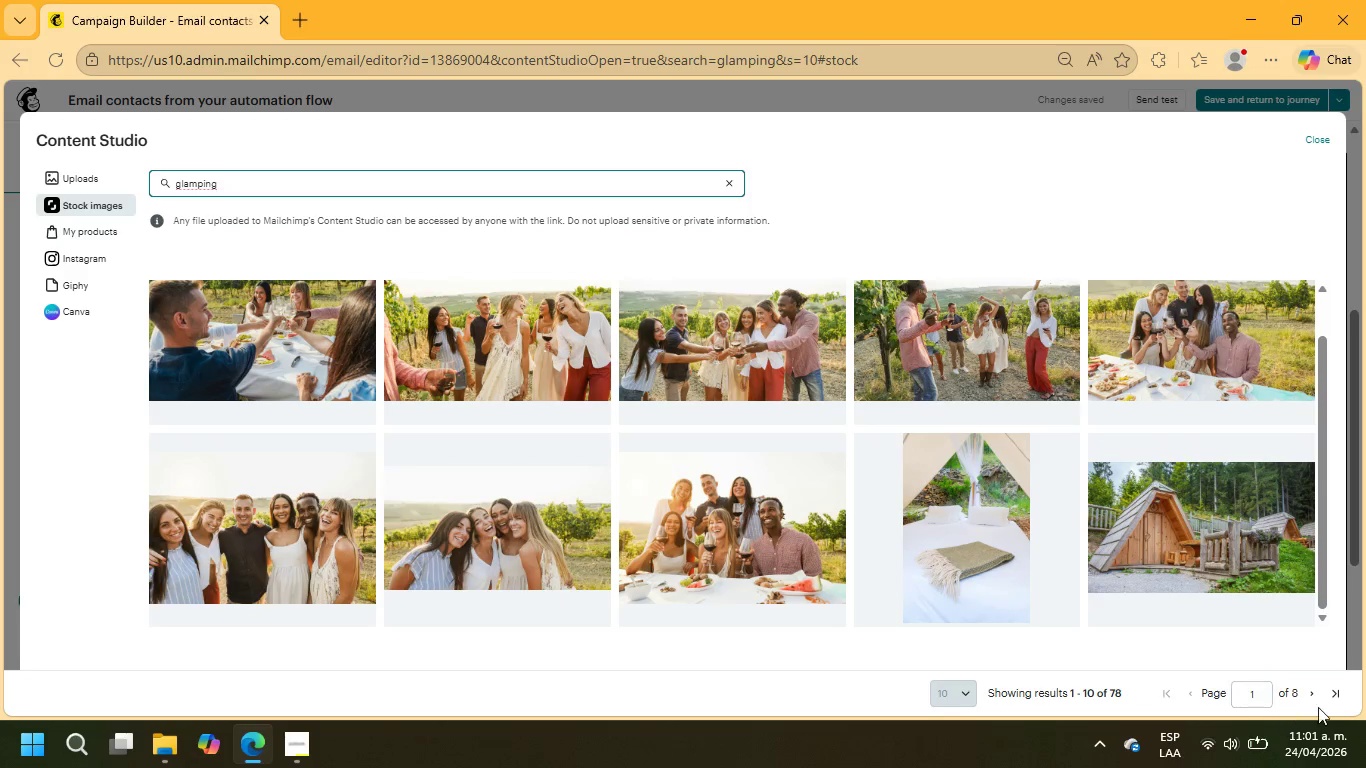 
left_click([1307, 692])
 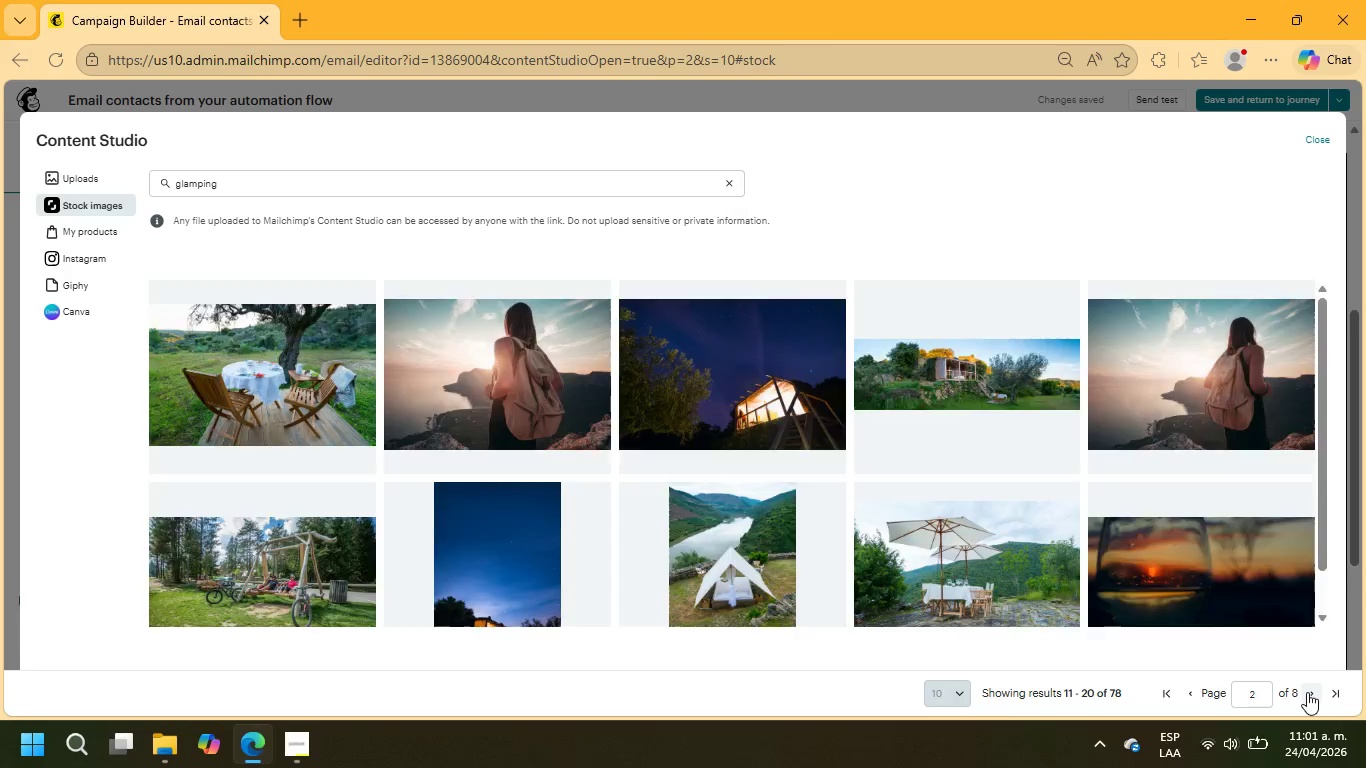 
left_click([1307, 692])
 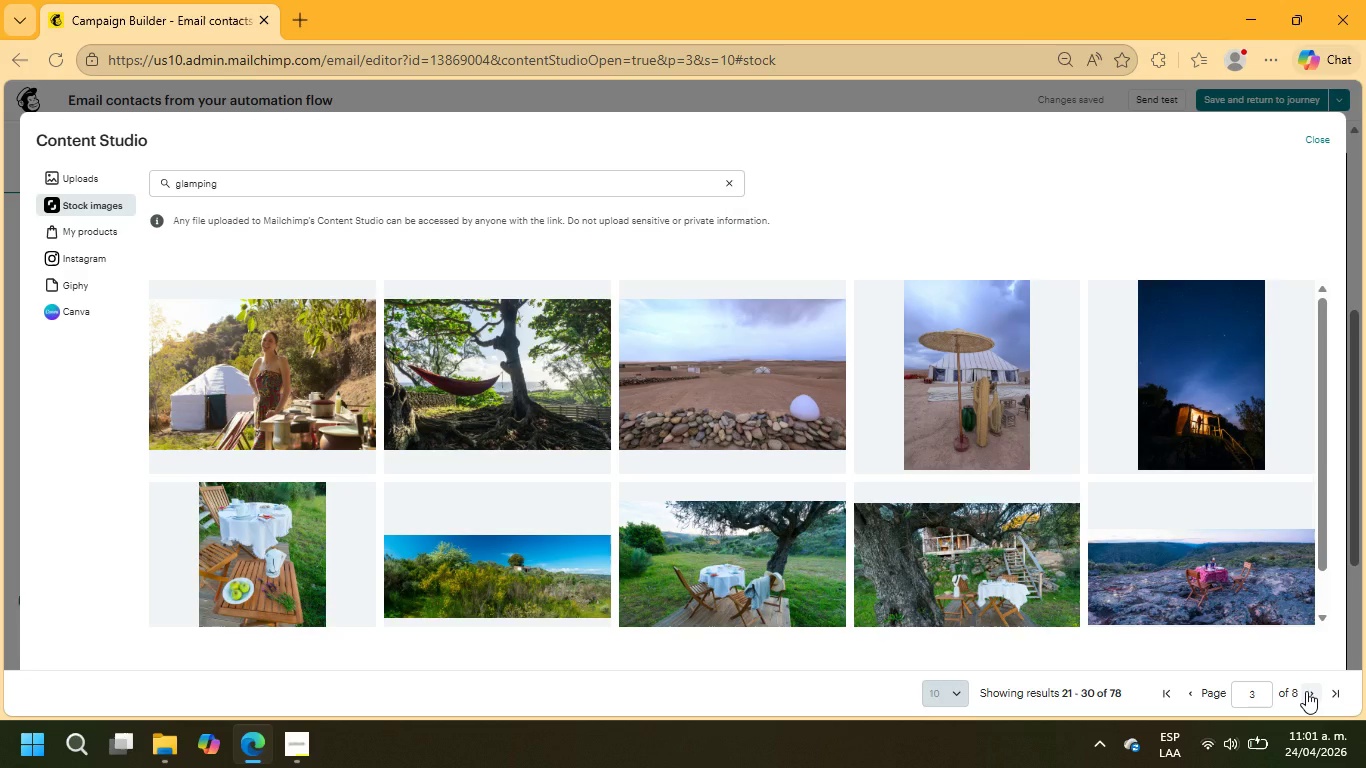 
wait(7.33)
 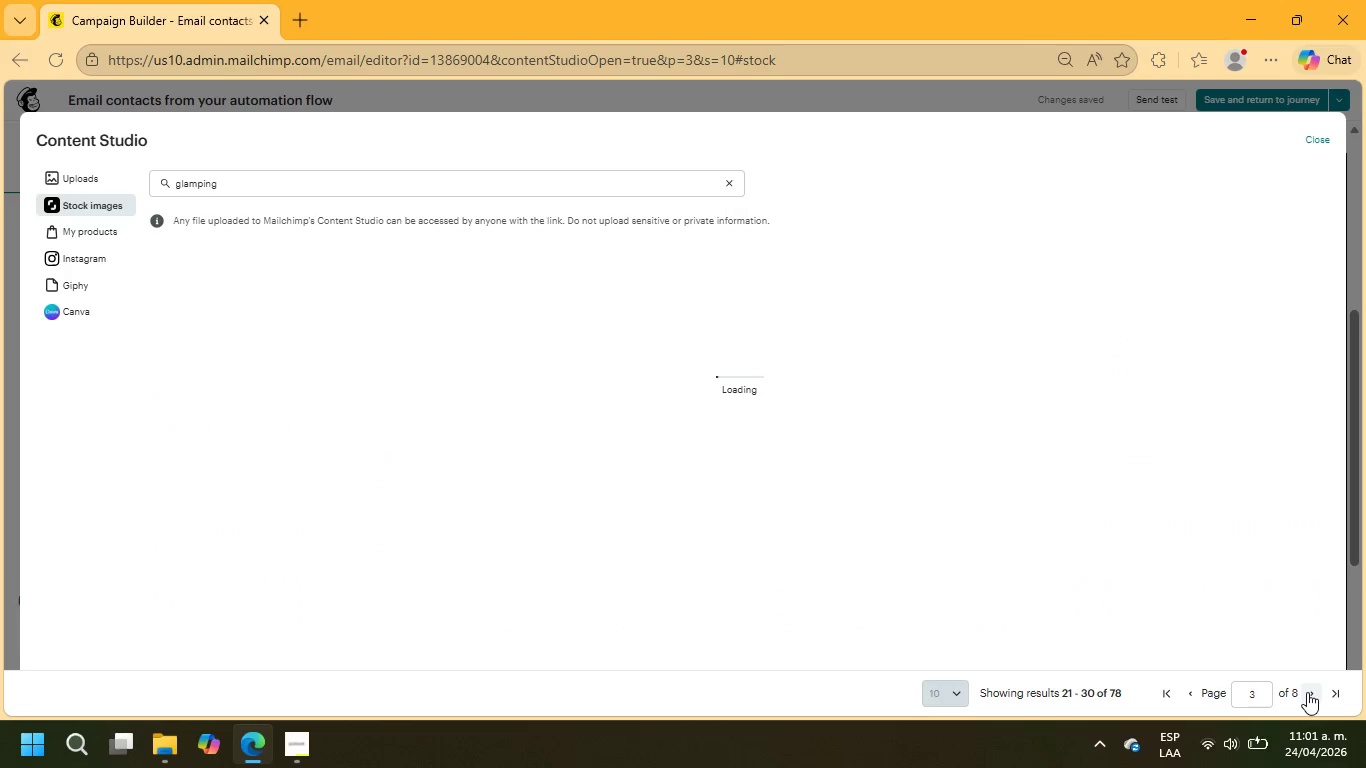 
left_click([1211, 415])
 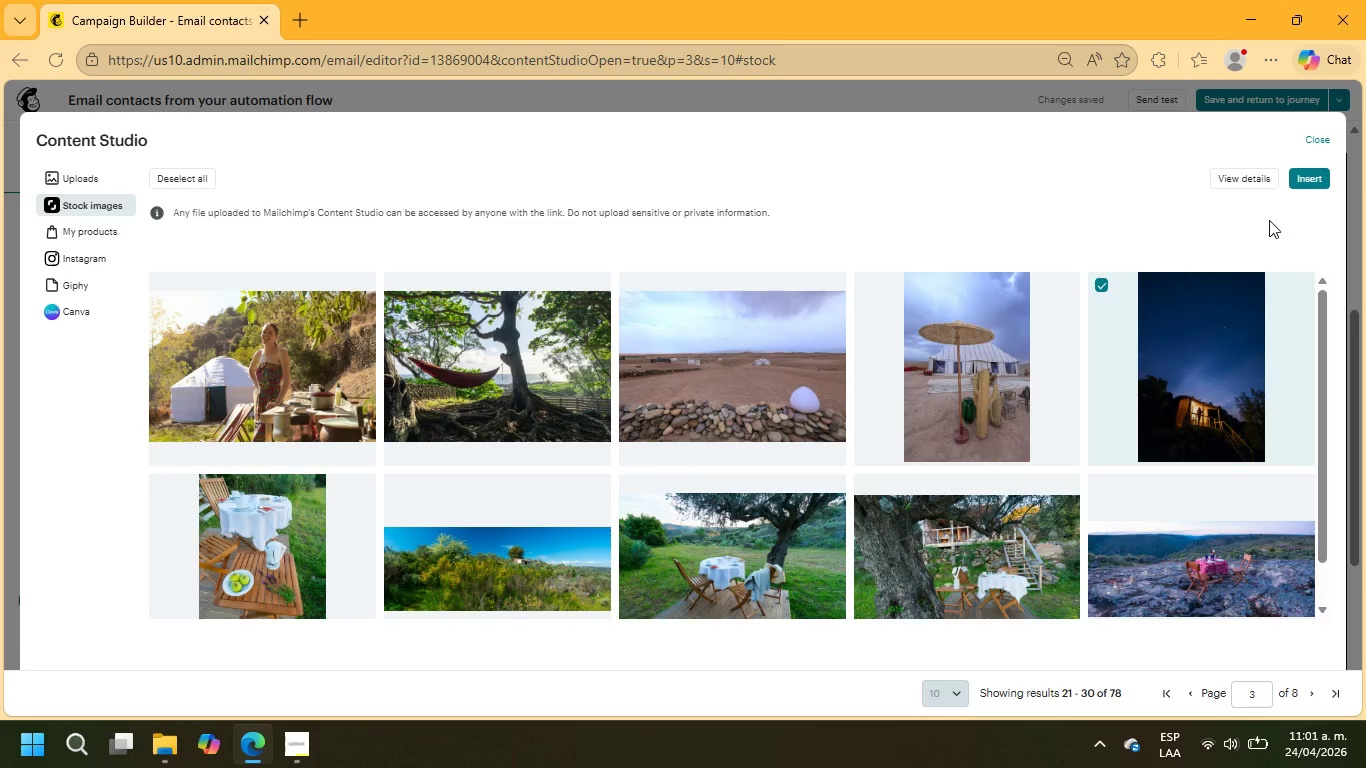 
left_click([1309, 185])
 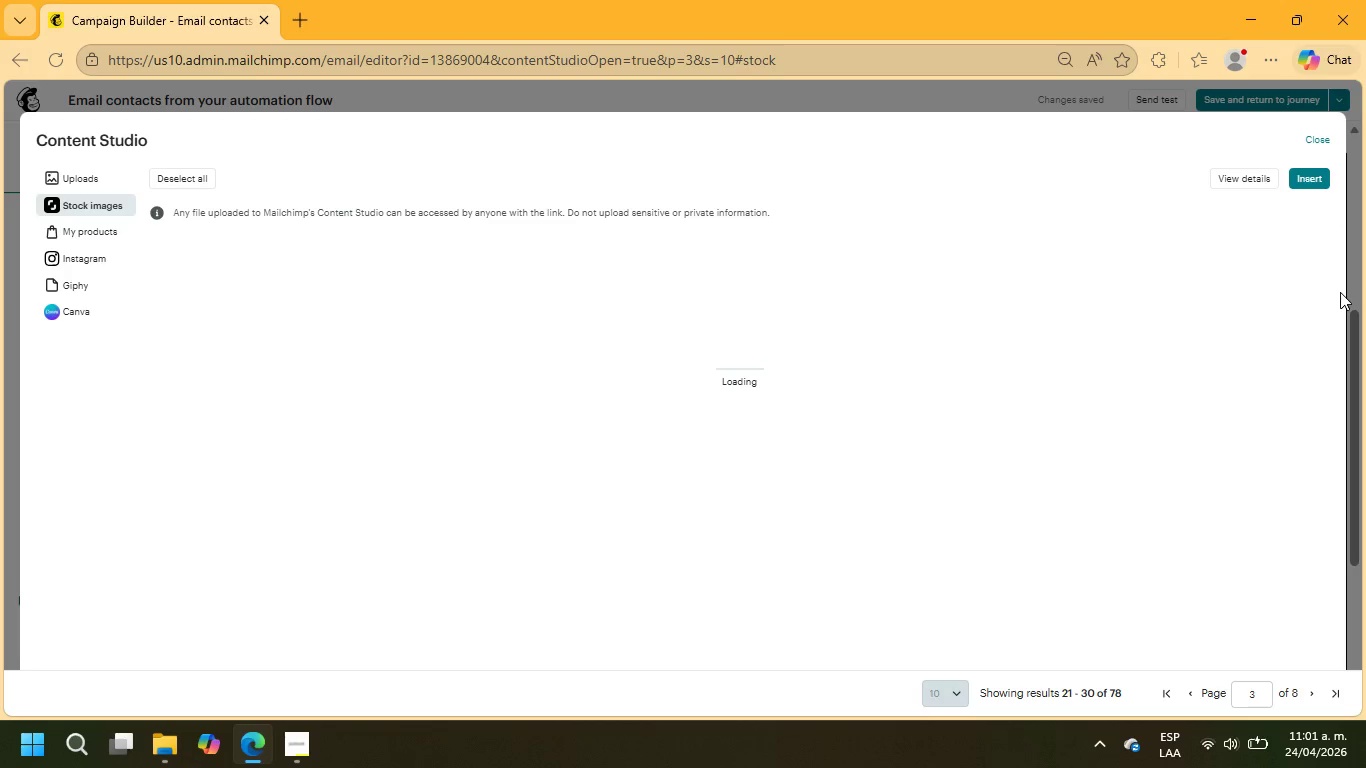 
wait(10.94)
 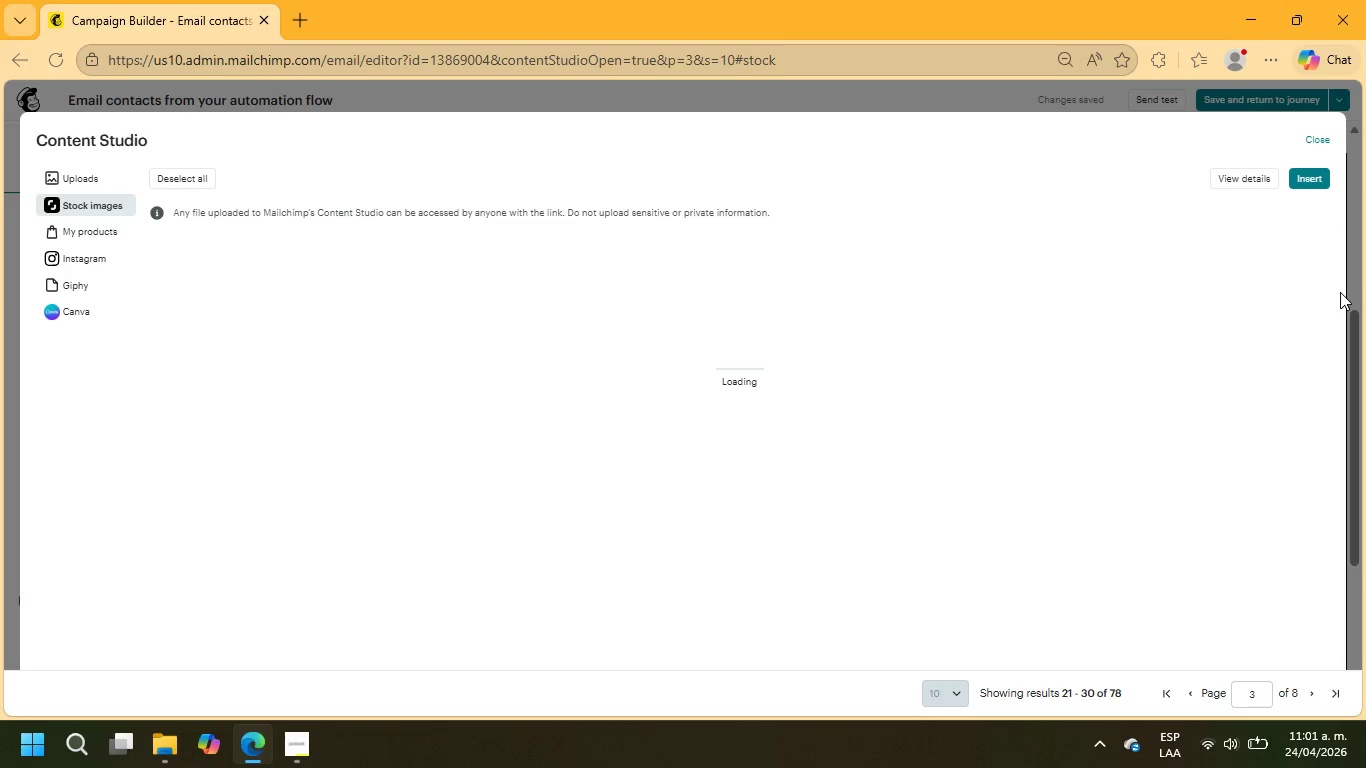 
scroll: coordinate [1087, 421], scroll_direction: down, amount: 4.0
 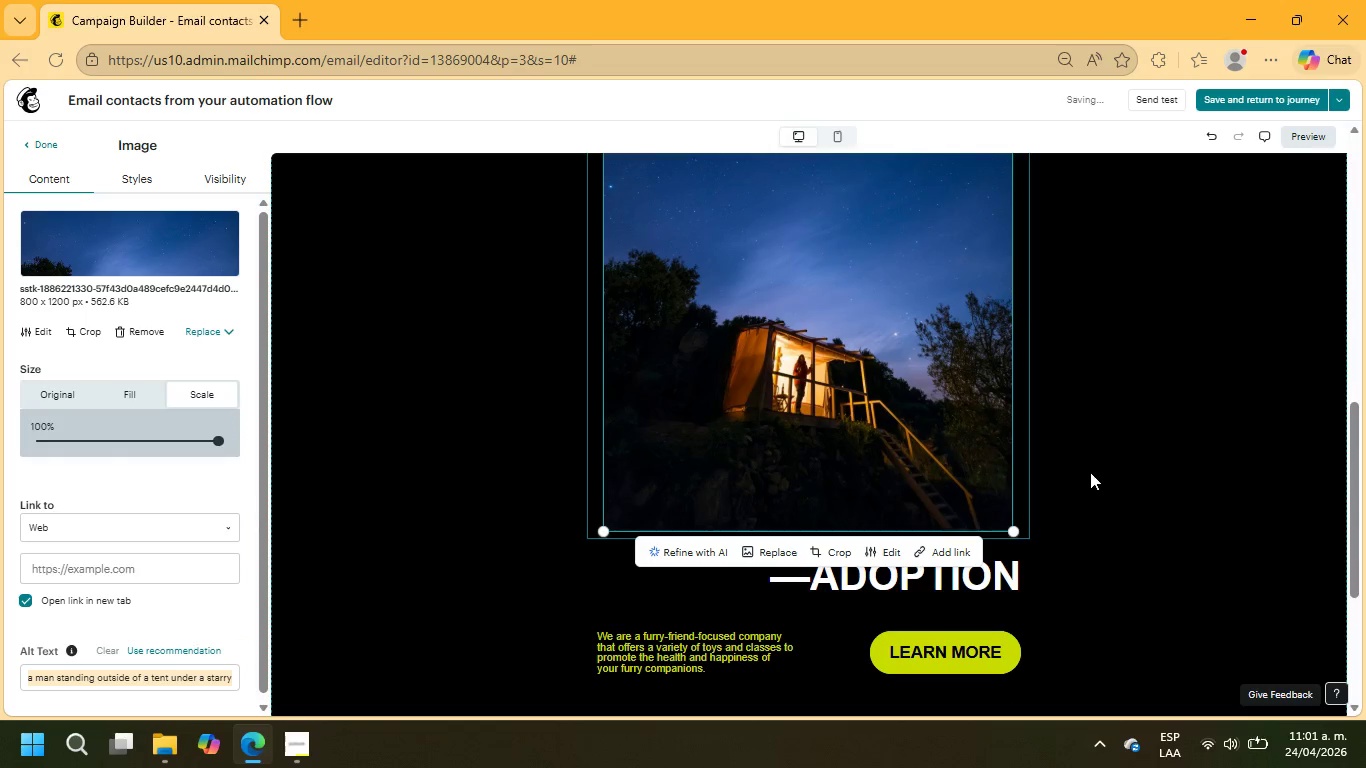 
scroll: coordinate [1083, 472], scroll_direction: up, amount: 5.0
 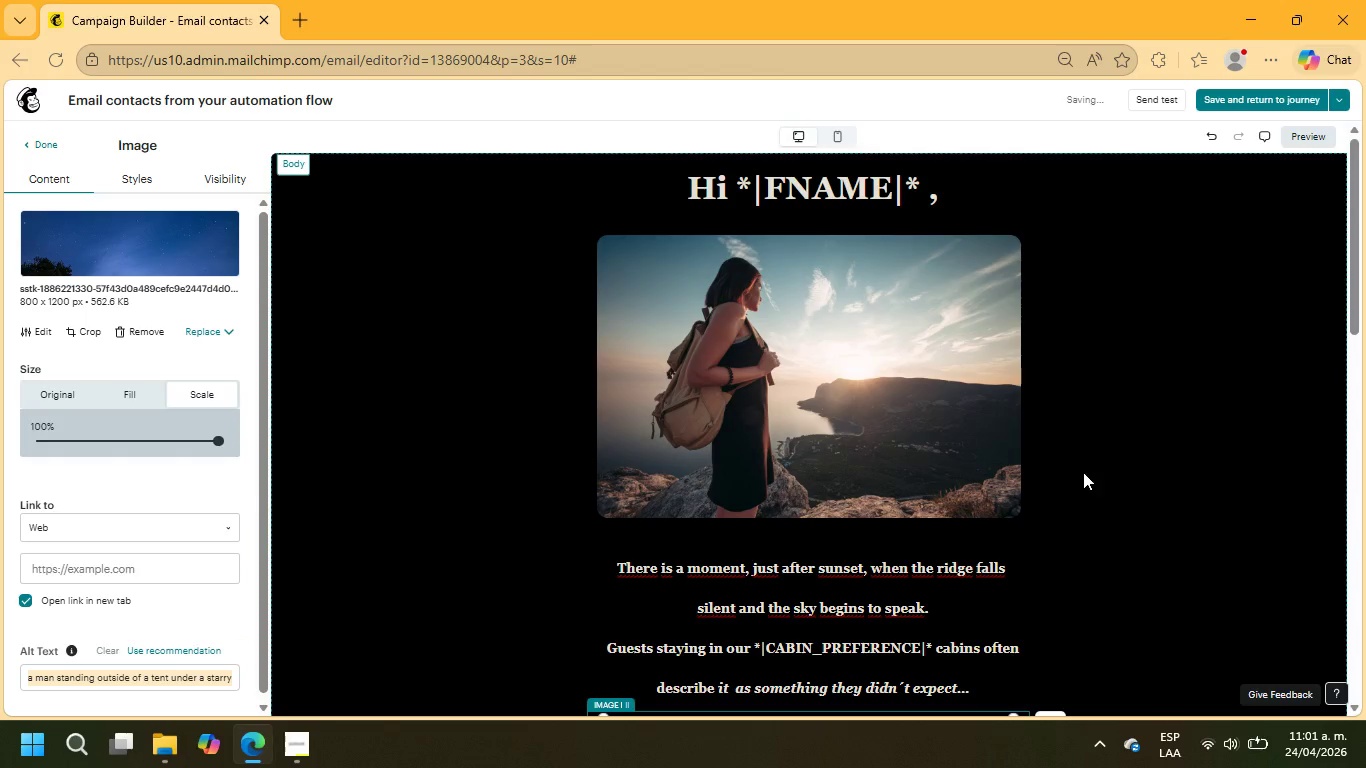 
scroll: coordinate [1083, 472], scroll_direction: down, amount: 7.0
 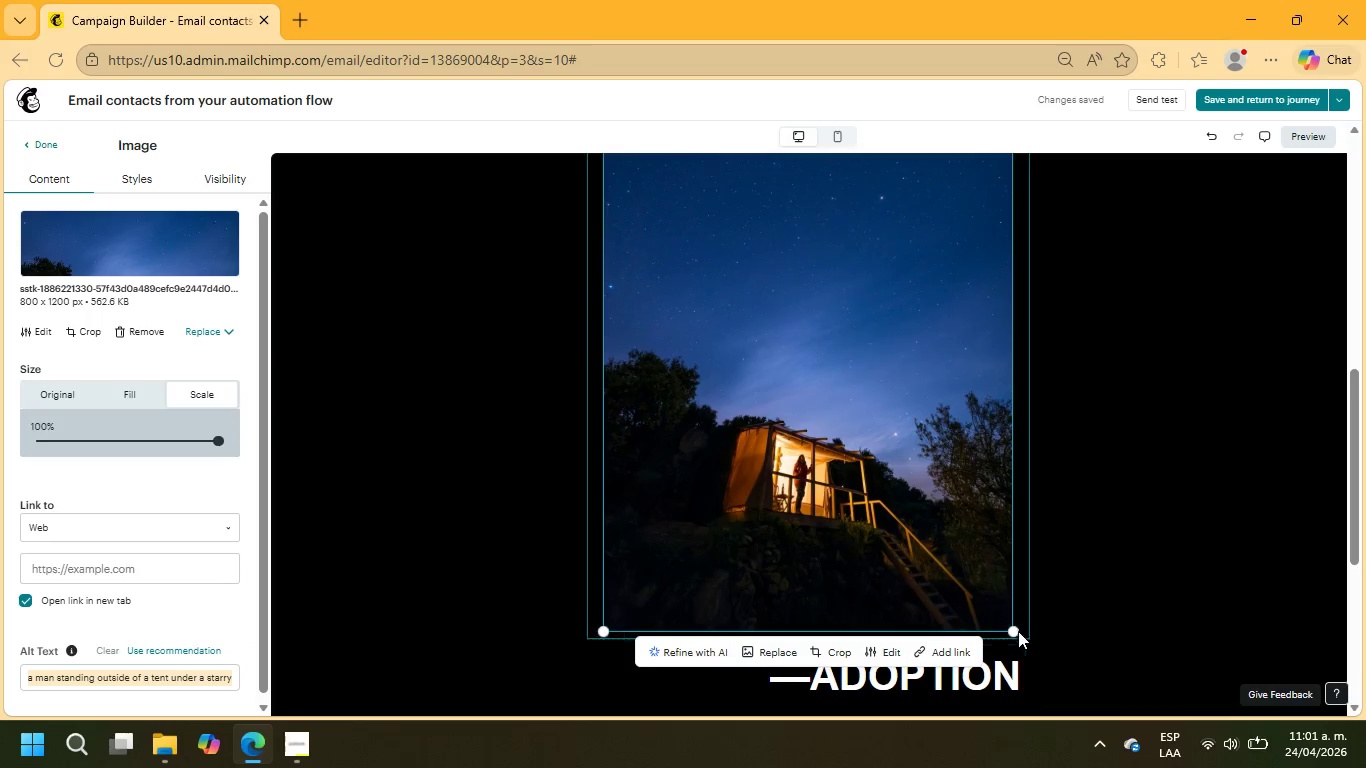 
left_click_drag(start_coordinate=[1018, 630], to_coordinate=[942, 470])
 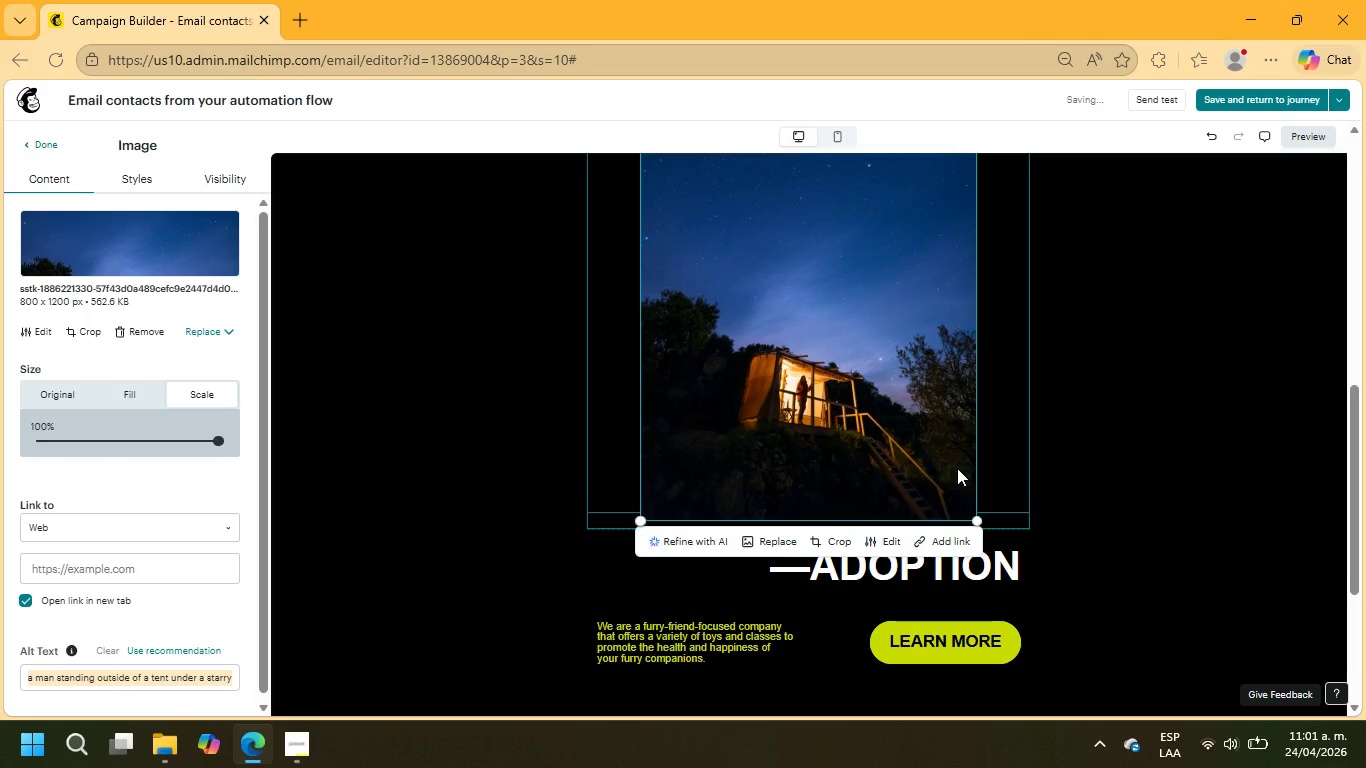 
scroll: coordinate [957, 468], scroll_direction: up, amount: 4.0
 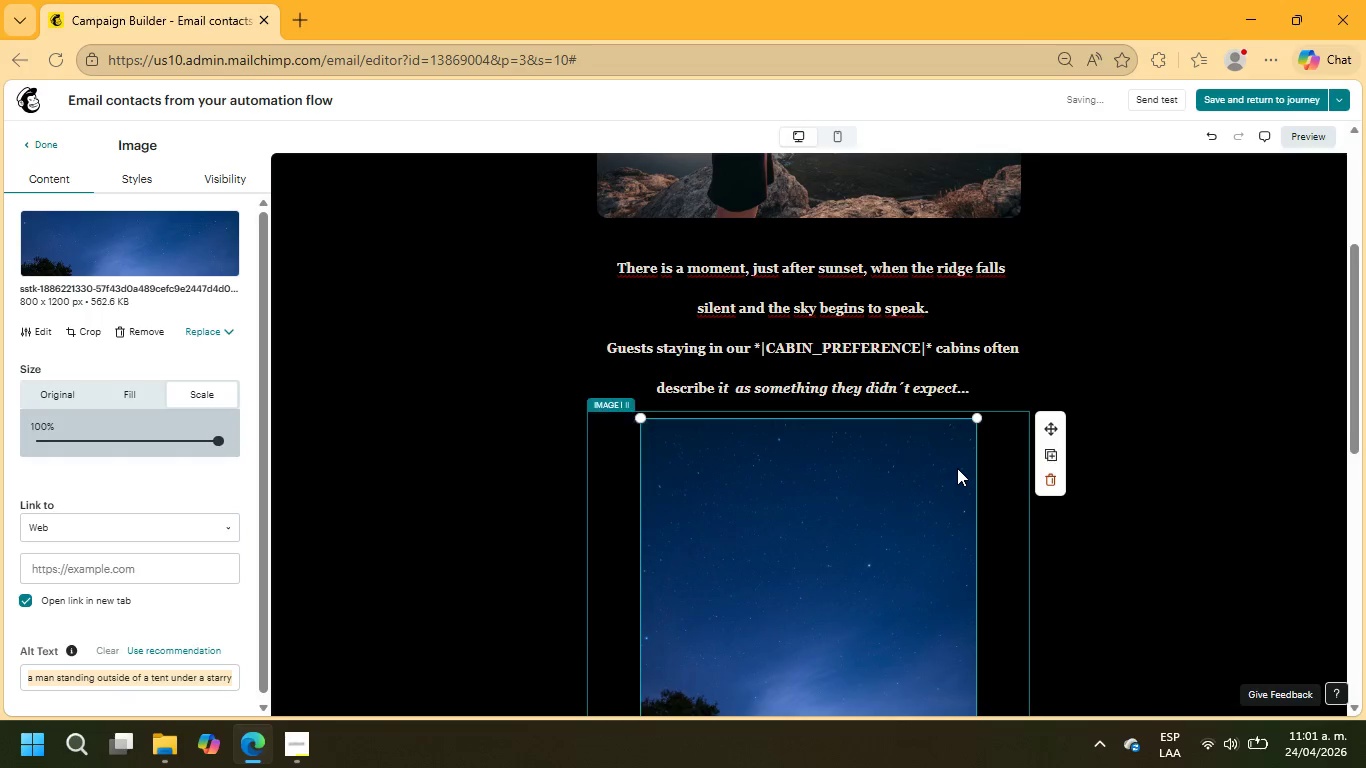 
scroll: coordinate [957, 468], scroll_direction: down, amount: 5.0
 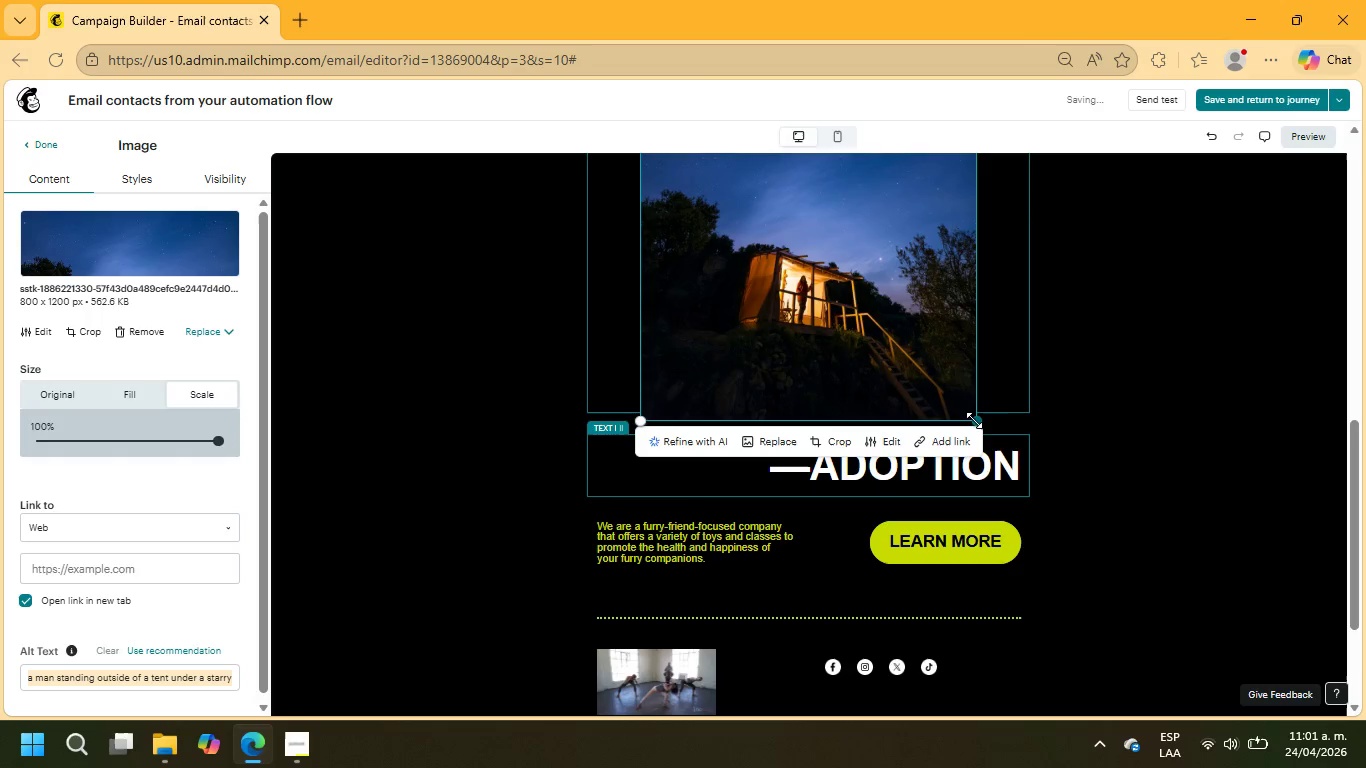 
left_click_drag(start_coordinate=[974, 419], to_coordinate=[927, 369])
 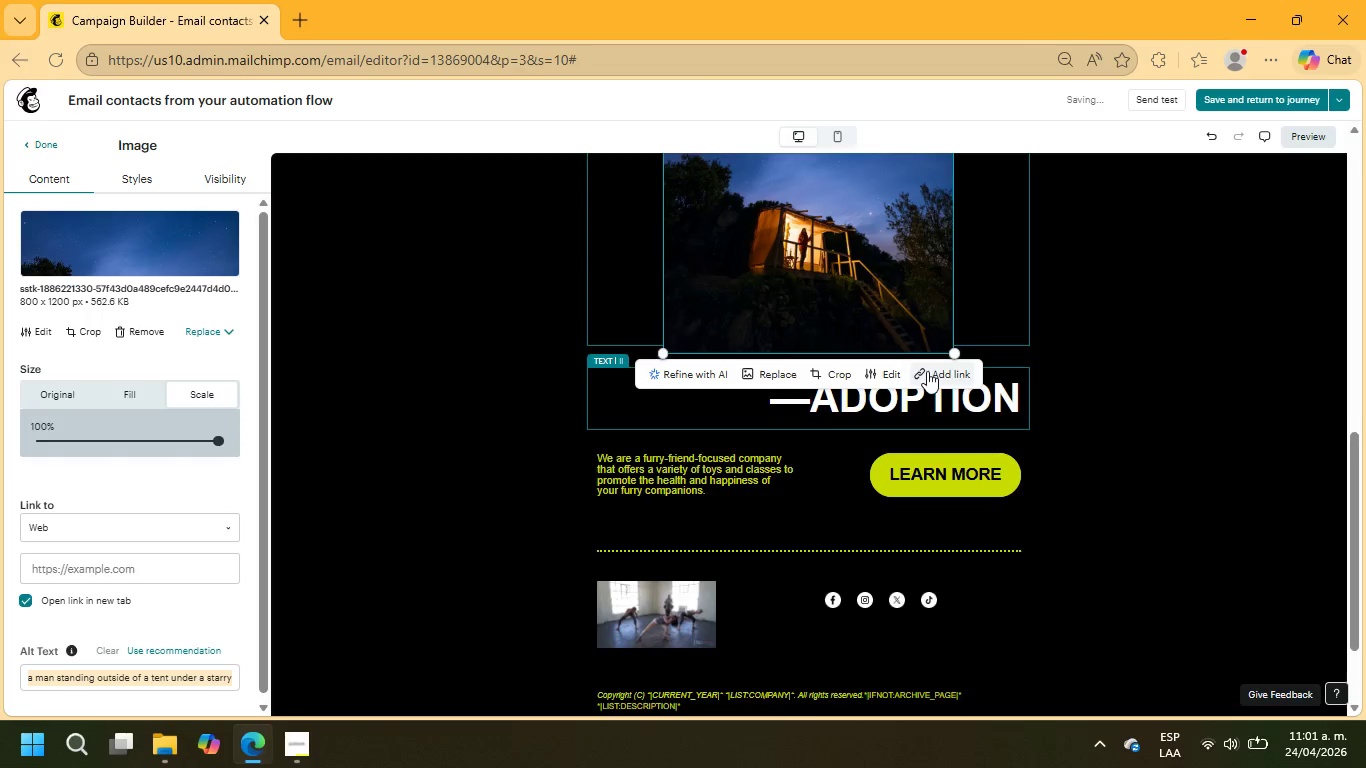 
scroll: coordinate [927, 371], scroll_direction: up, amount: 3.0
 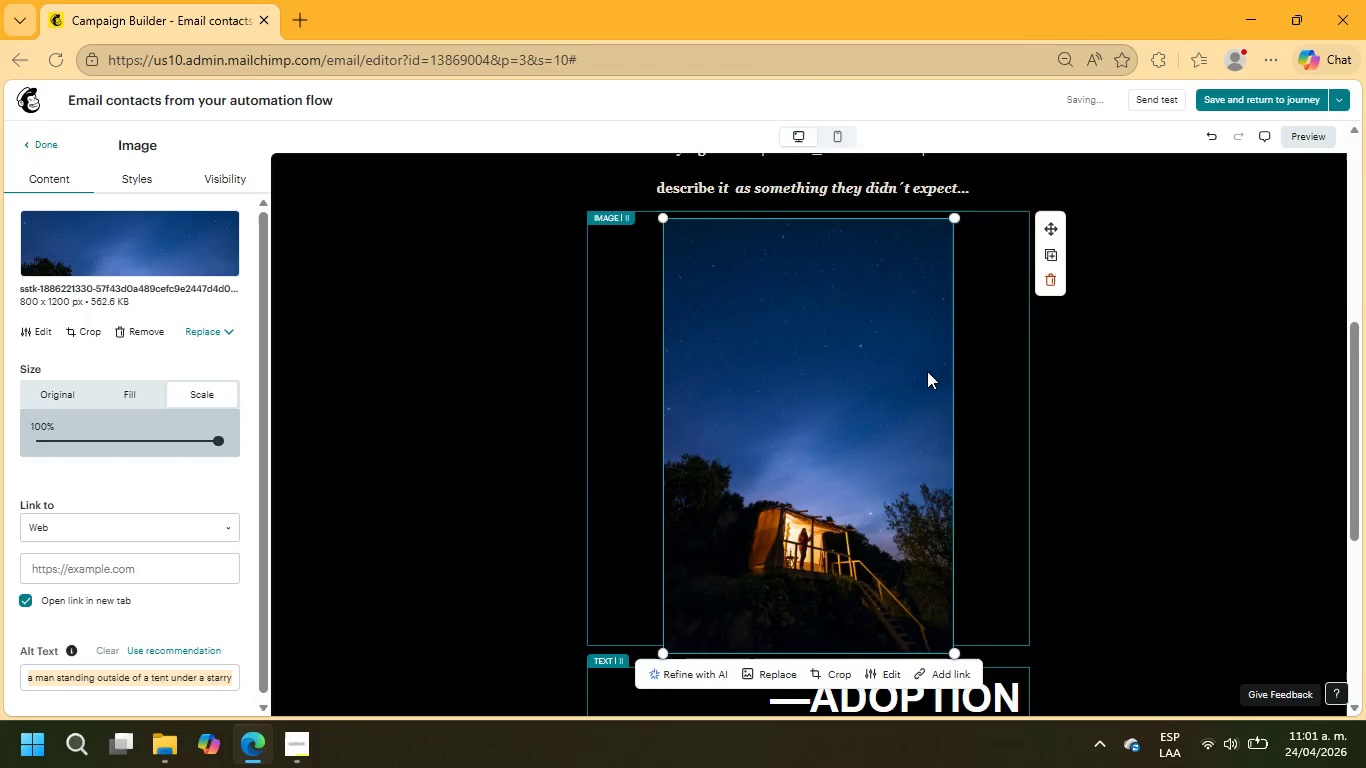 
scroll: coordinate [927, 371], scroll_direction: down, amount: 4.0
 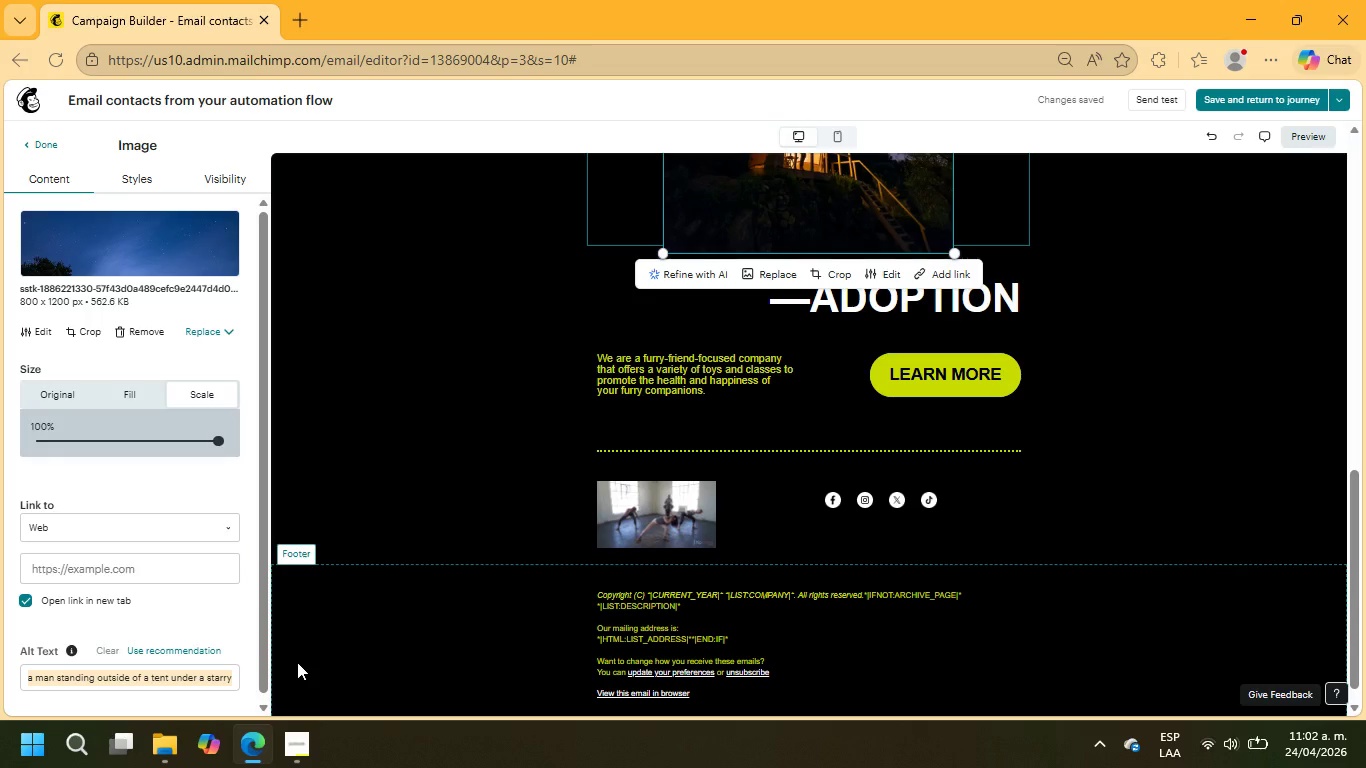 
wait(21.74)
 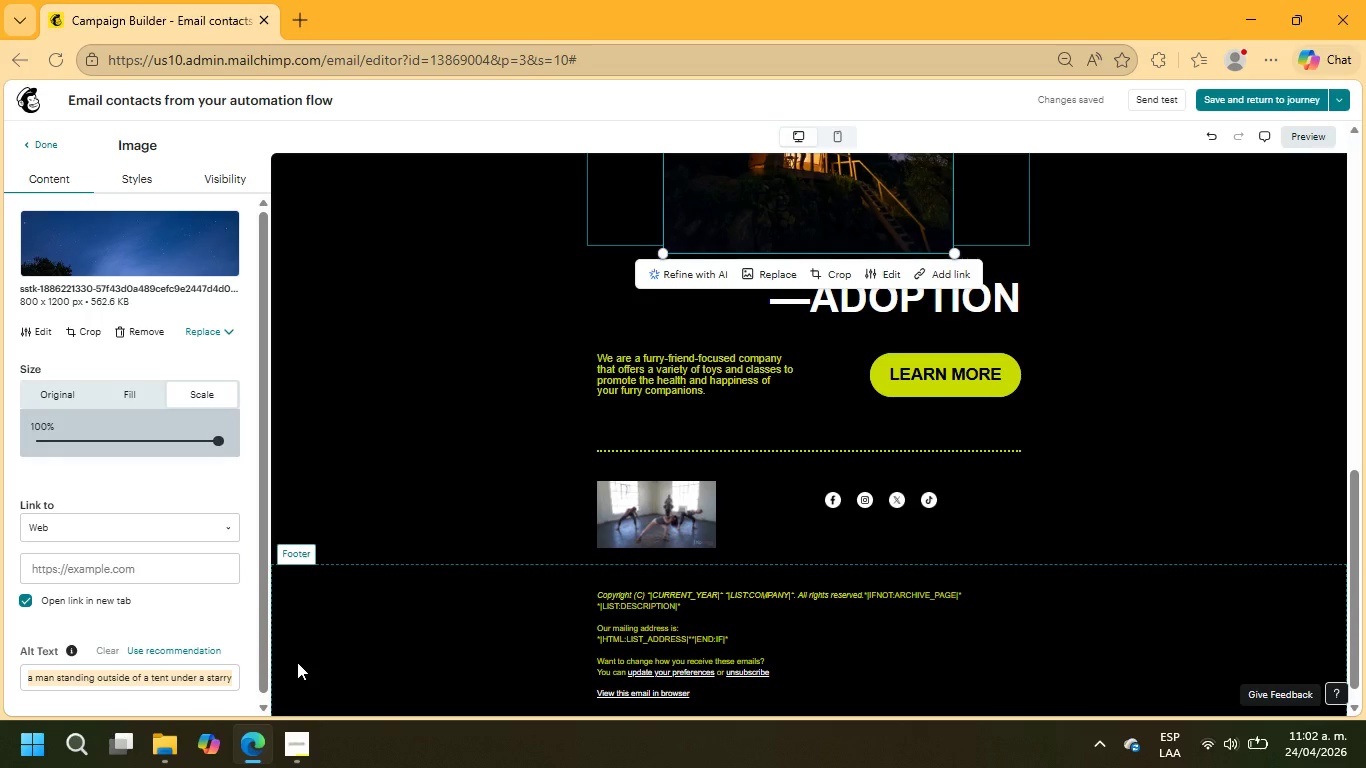 
left_click([960, 382])
 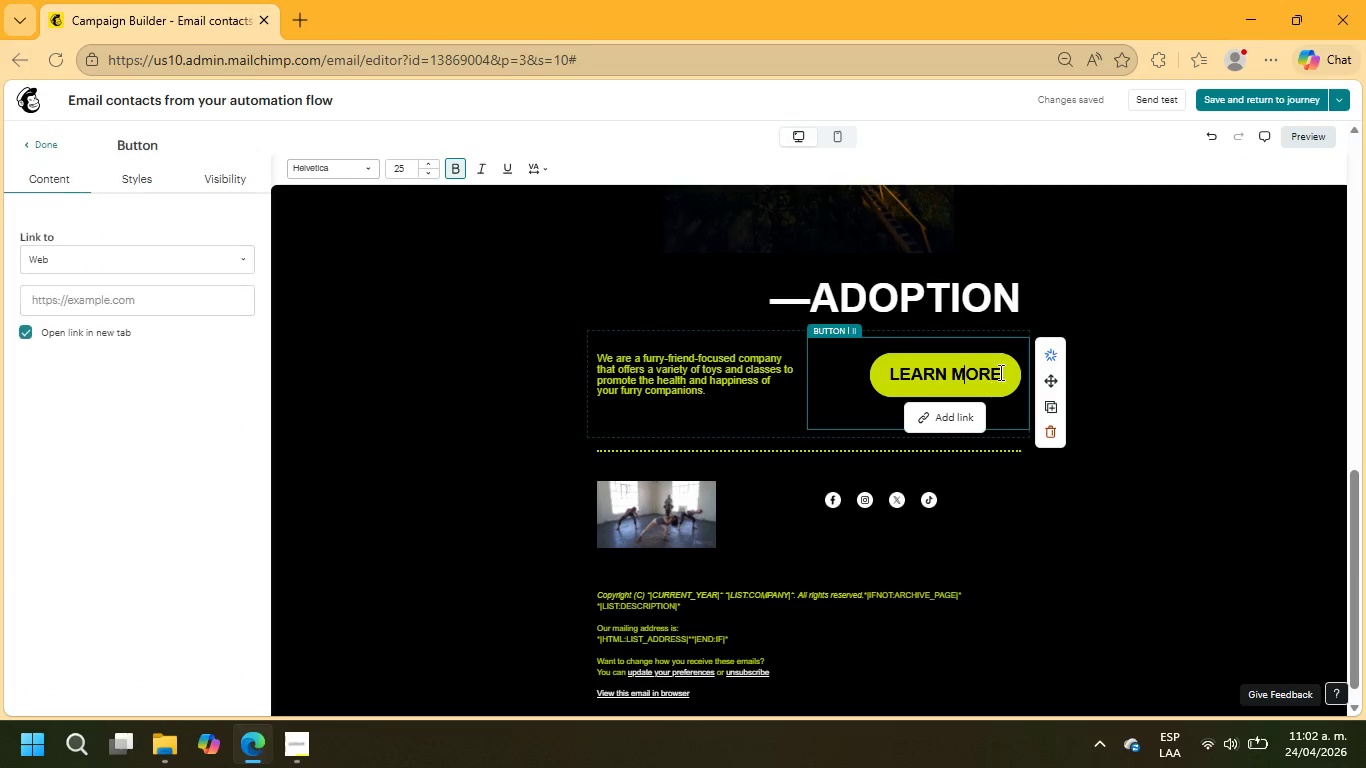 
left_click_drag(start_coordinate=[1003, 372], to_coordinate=[899, 372])
 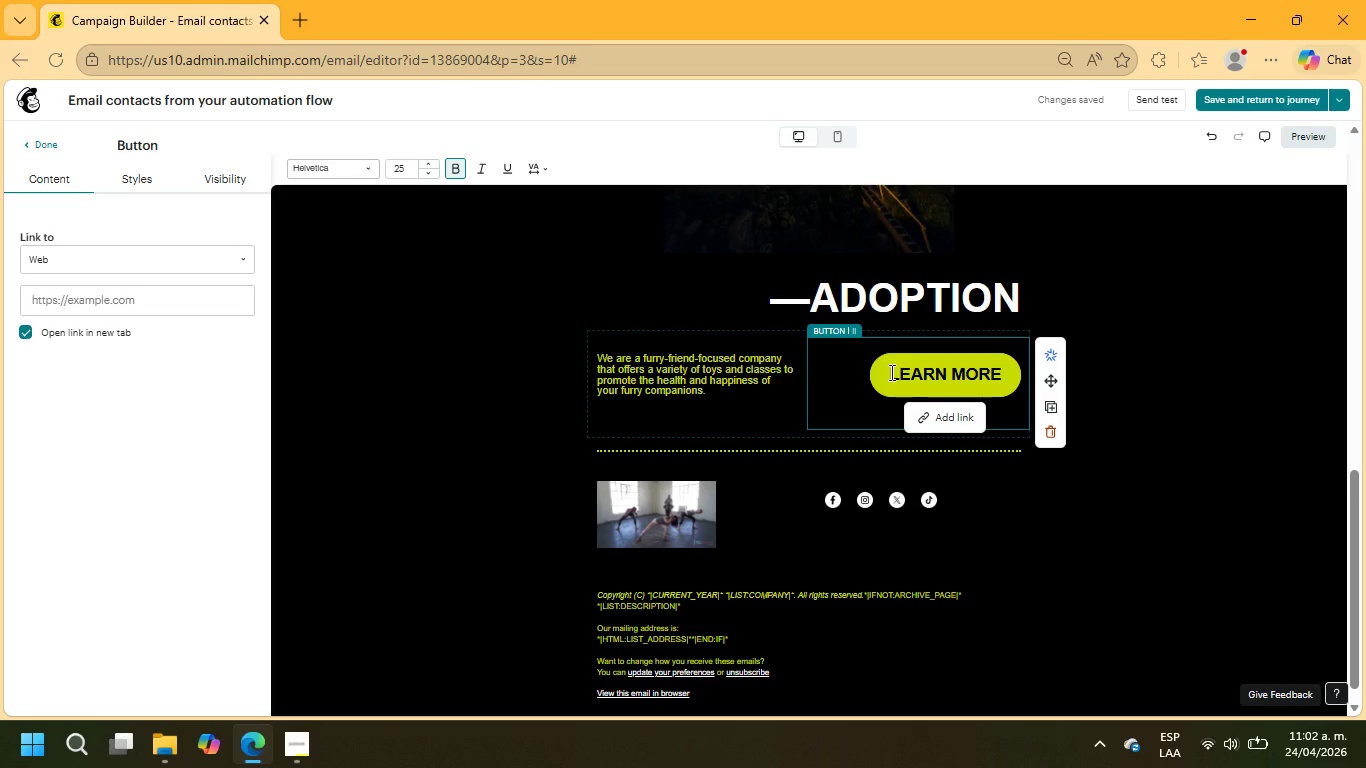 
left_click_drag(start_coordinate=[890, 372], to_coordinate=[1000, 369])
 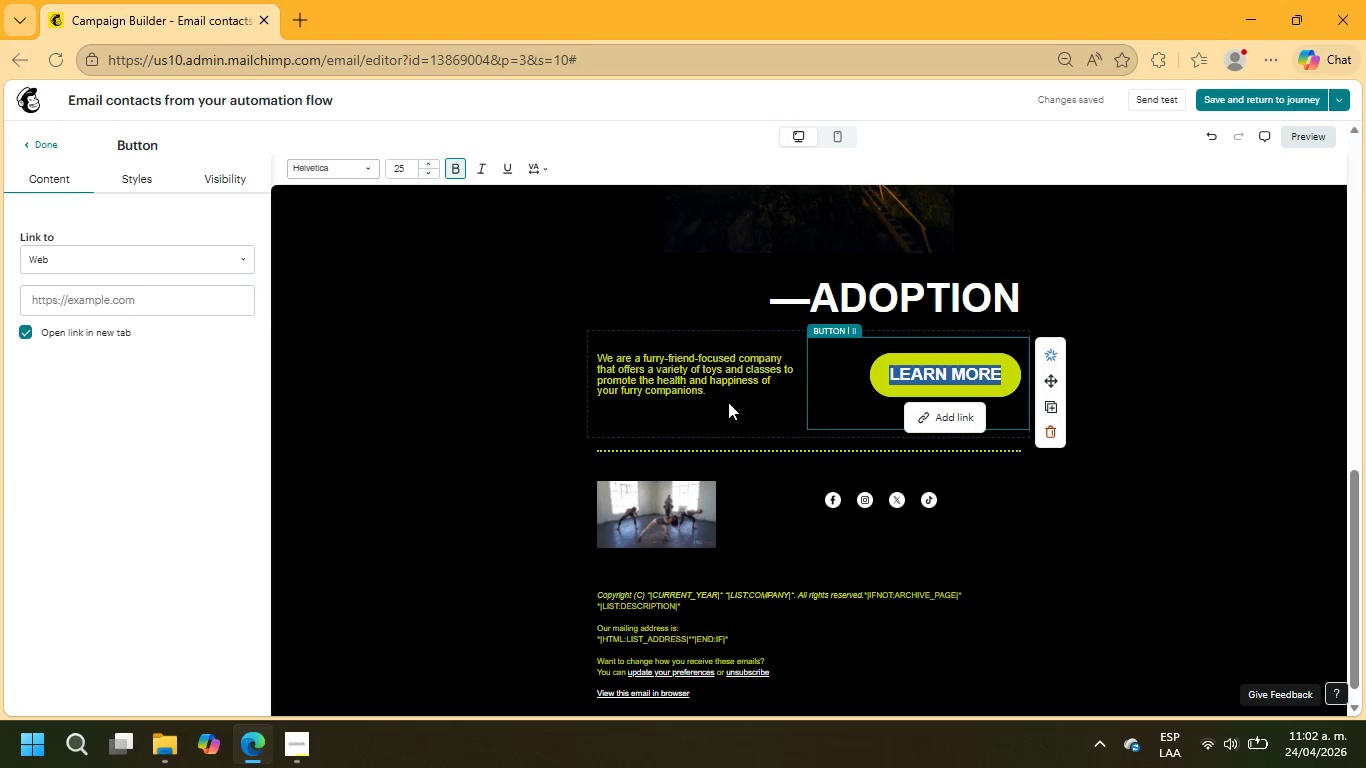 
left_click([717, 402])
 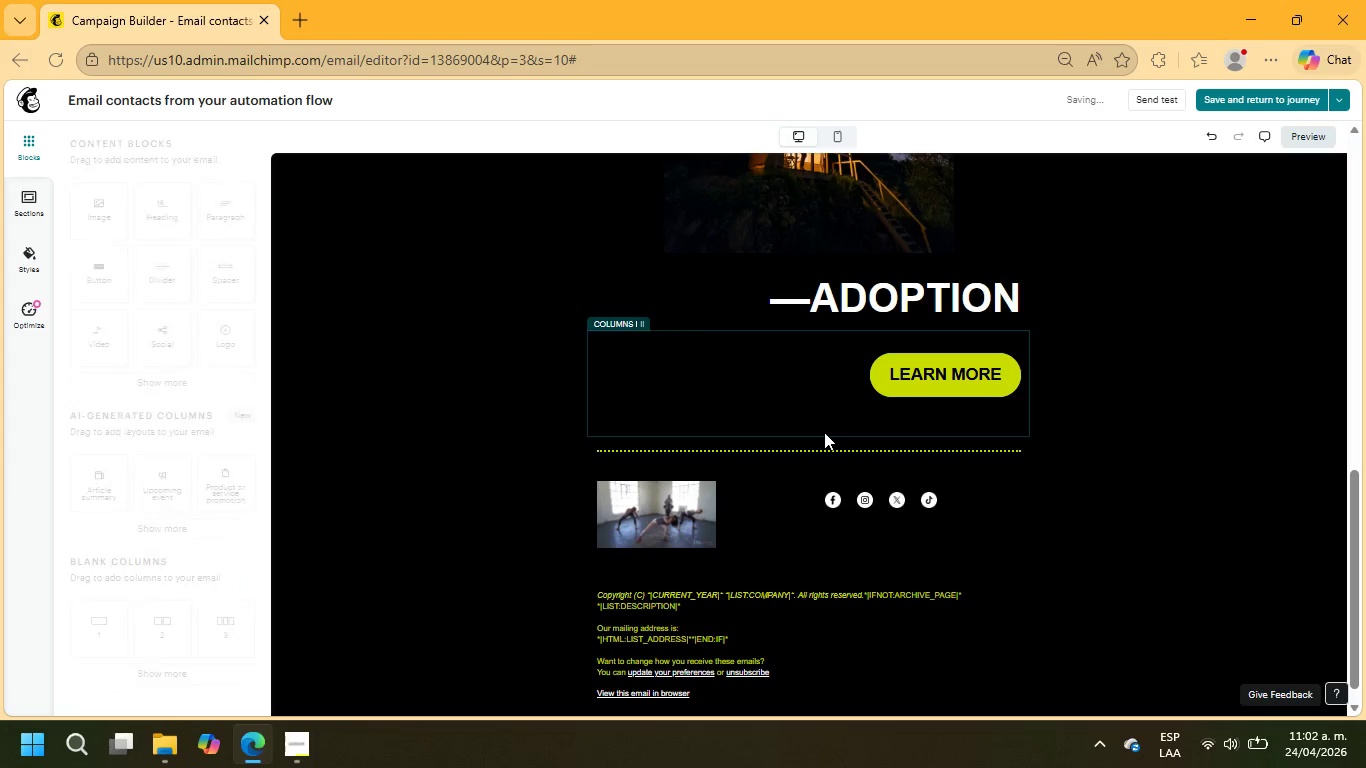 
left_click([781, 450])
 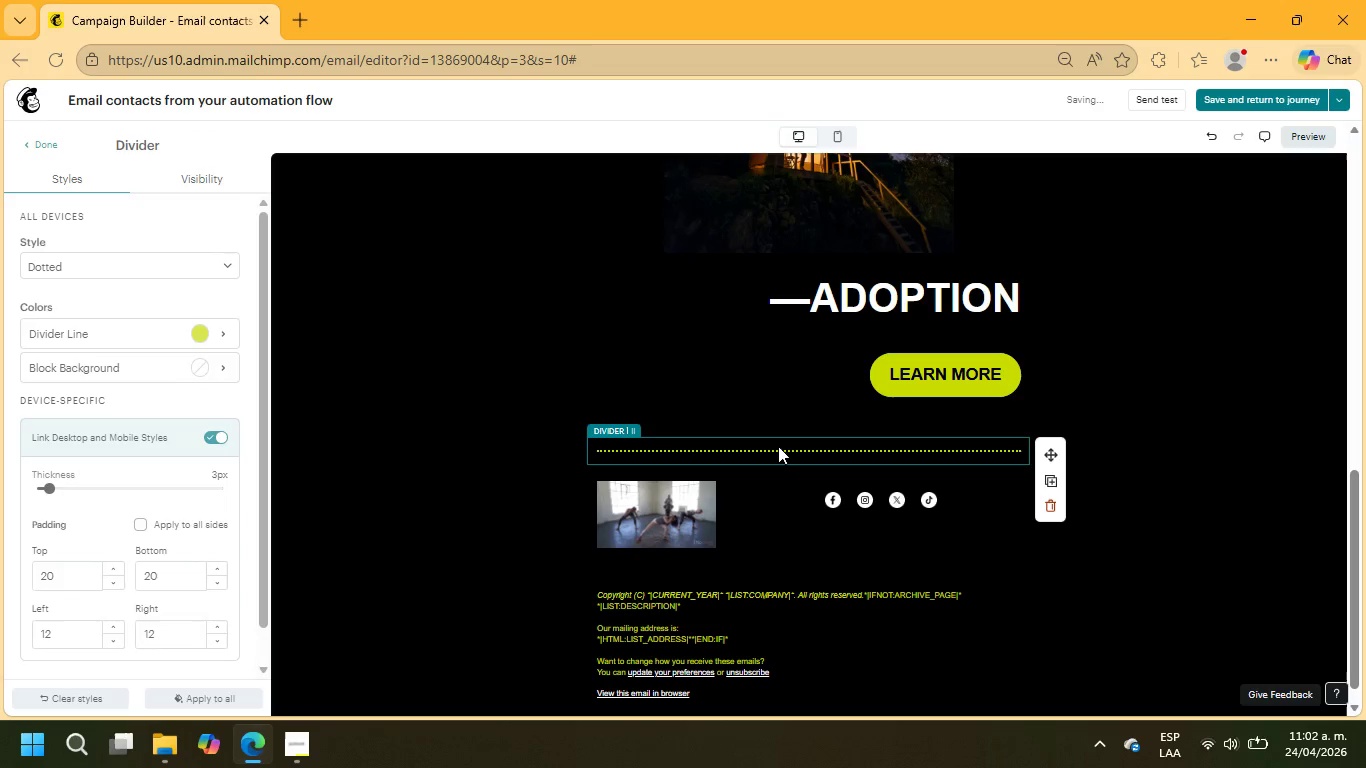 
key(Delete)
 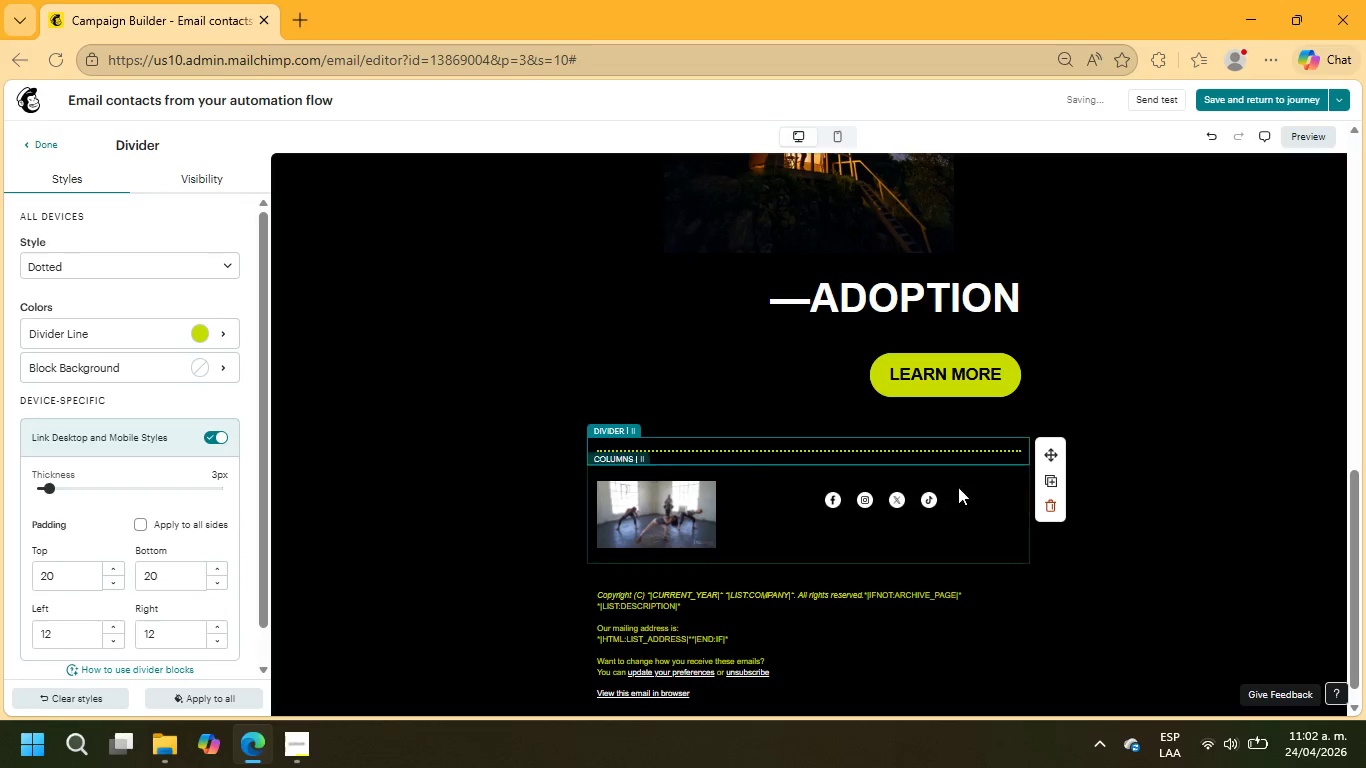 
left_click([1051, 502])
 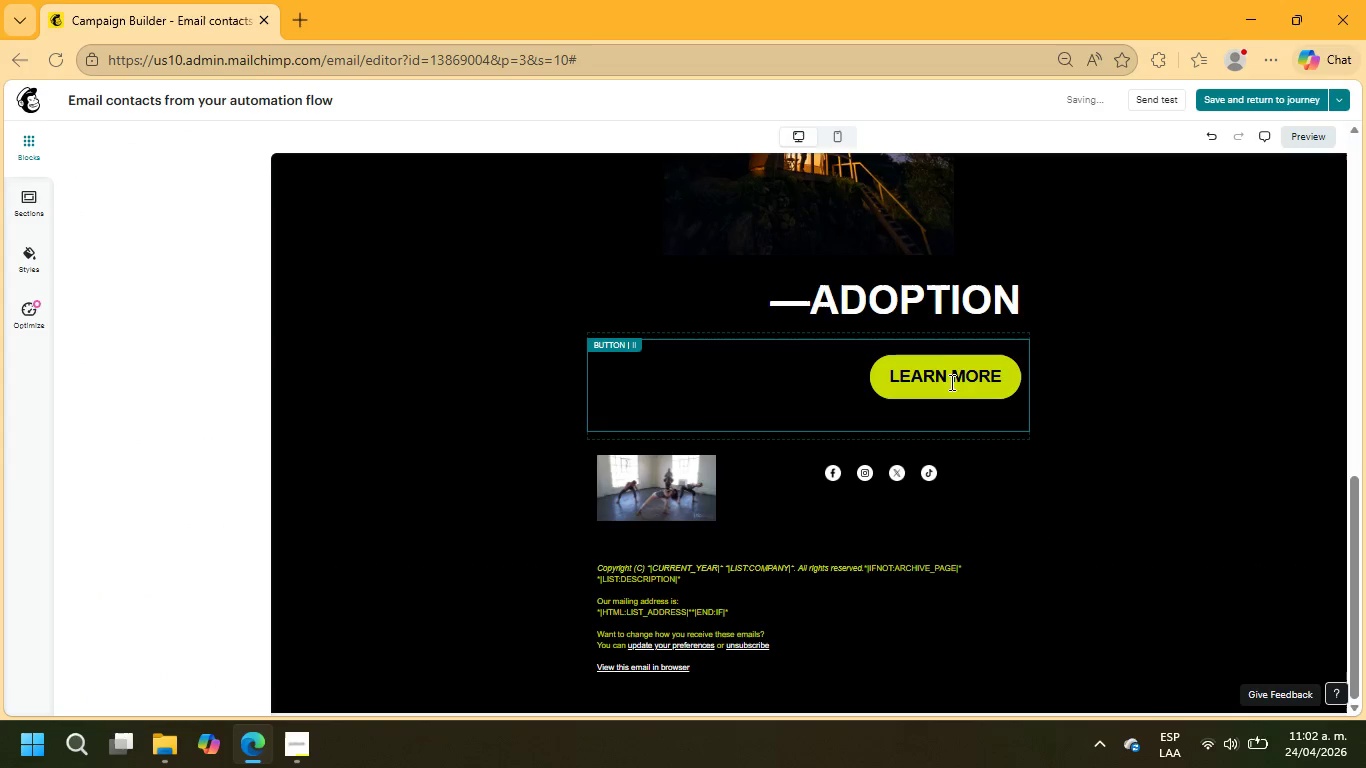 
left_click([950, 376])
 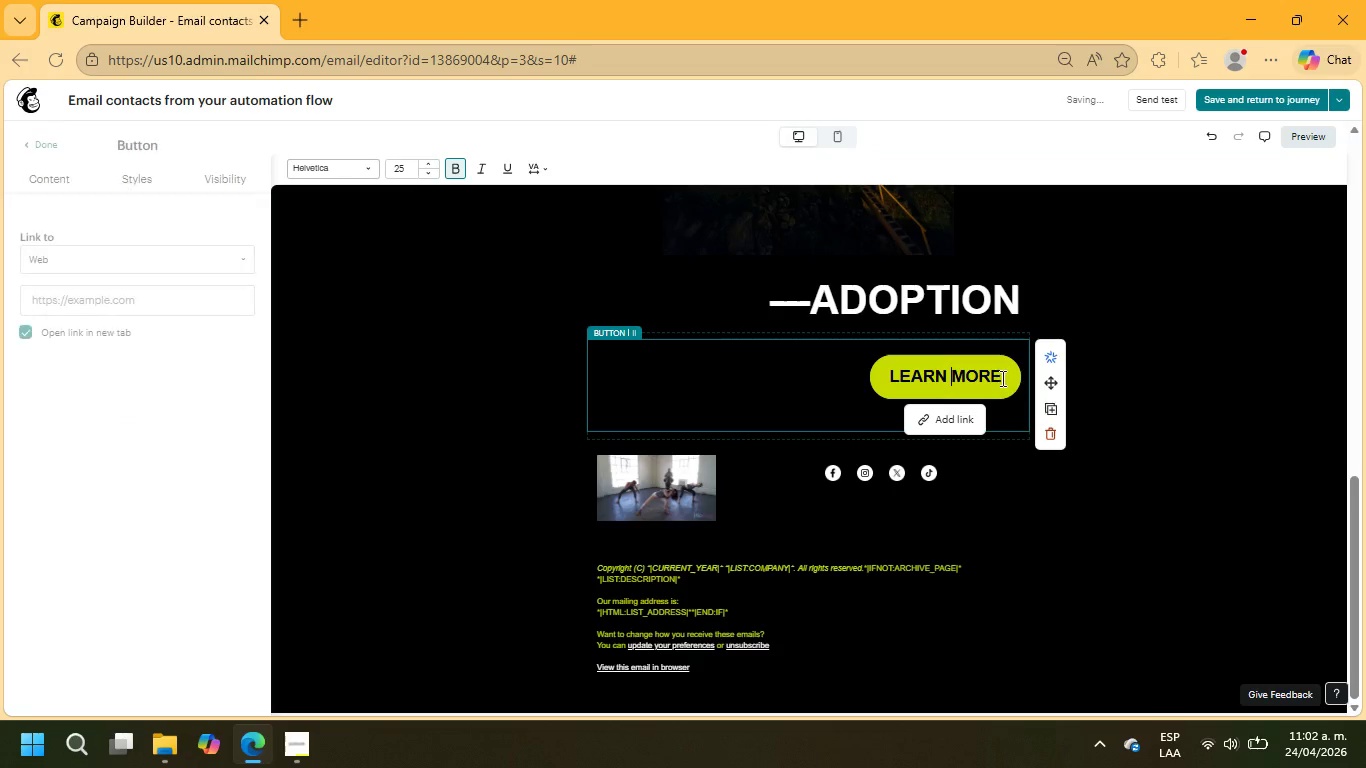 
left_click([1002, 378])
 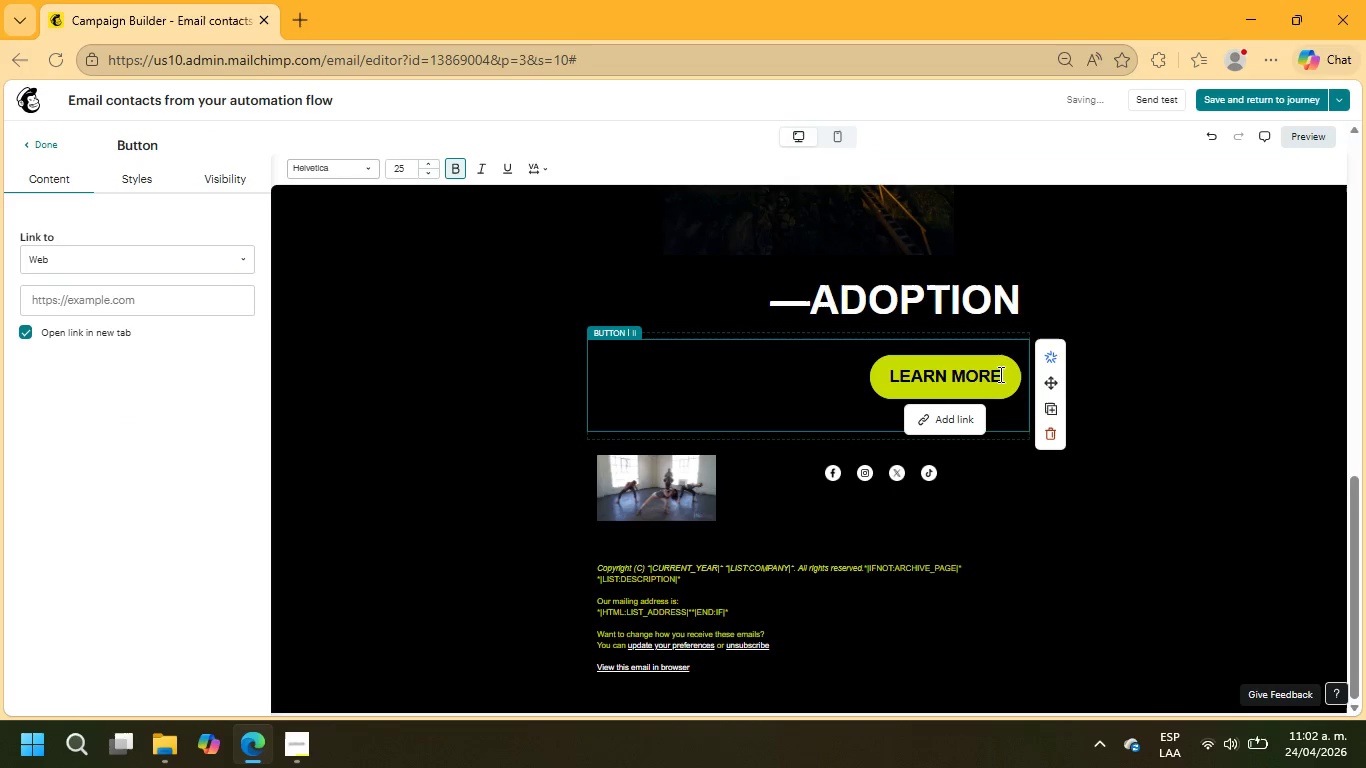 
left_click_drag(start_coordinate=[997, 374], to_coordinate=[848, 373])
 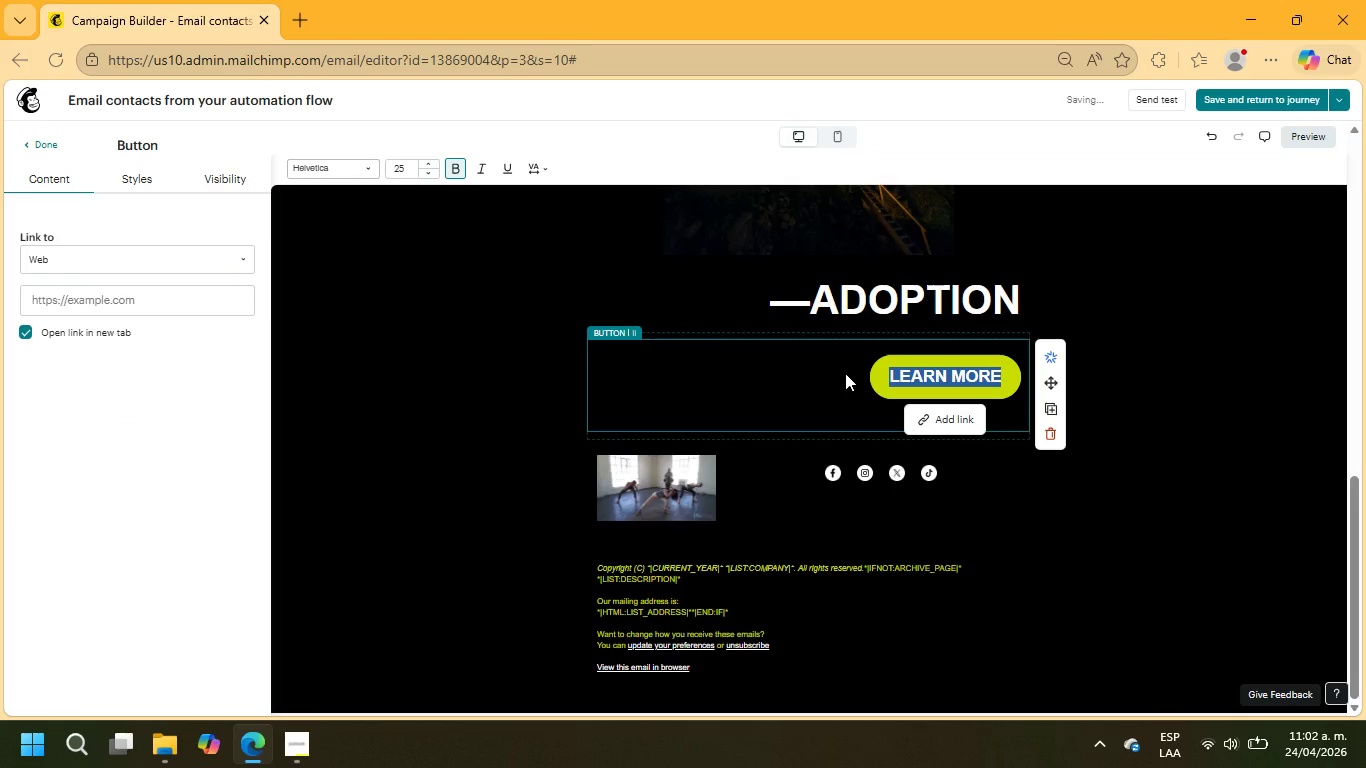 
type(DISCOVER MORE ABOUT THE EXPERIENCE)
 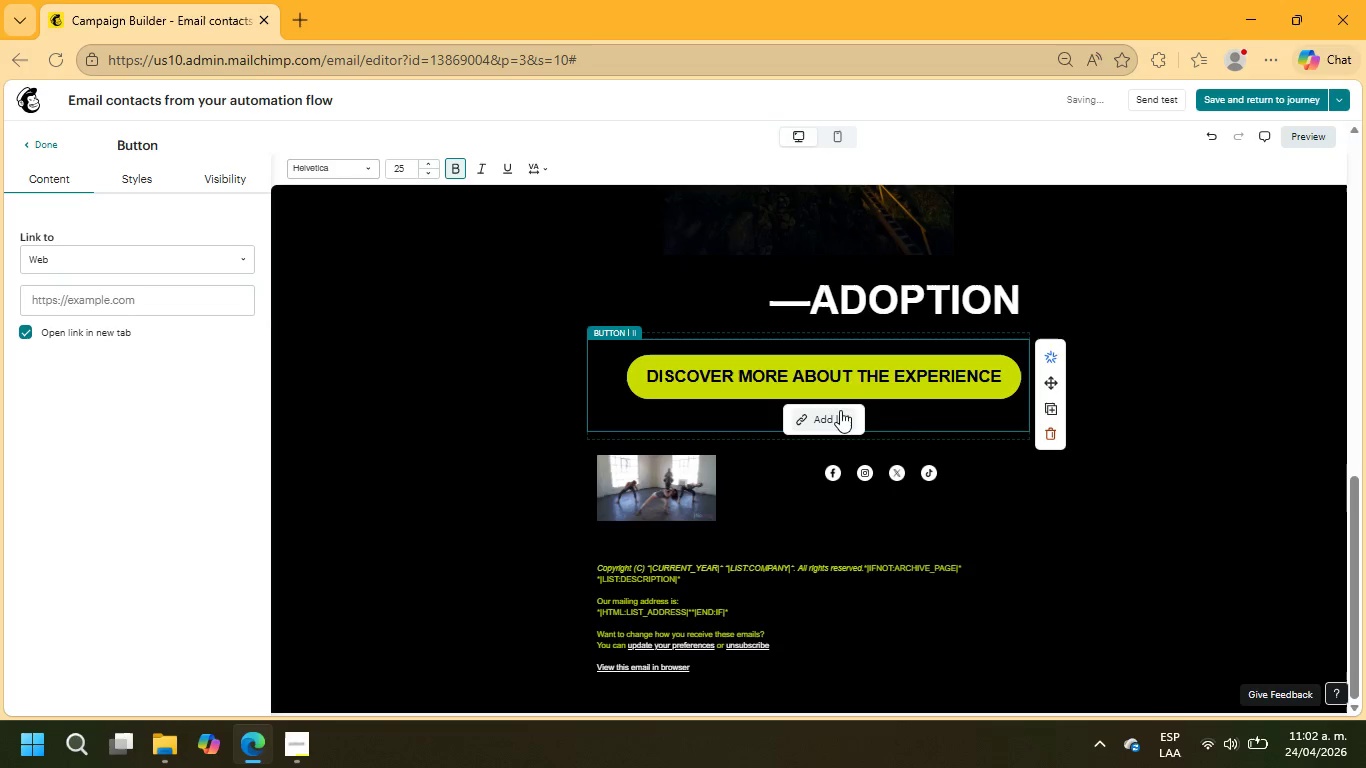 
left_click([837, 421])
 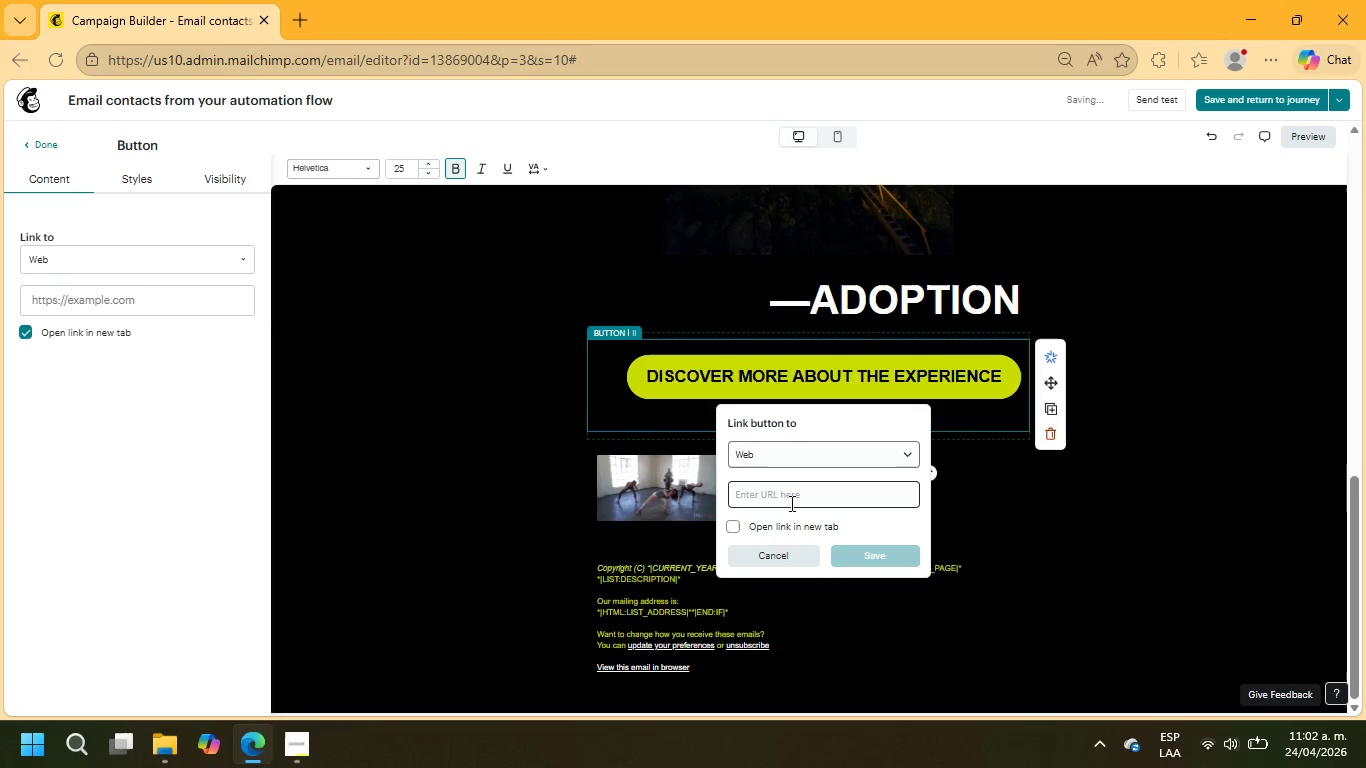 
left_click([790, 503])
 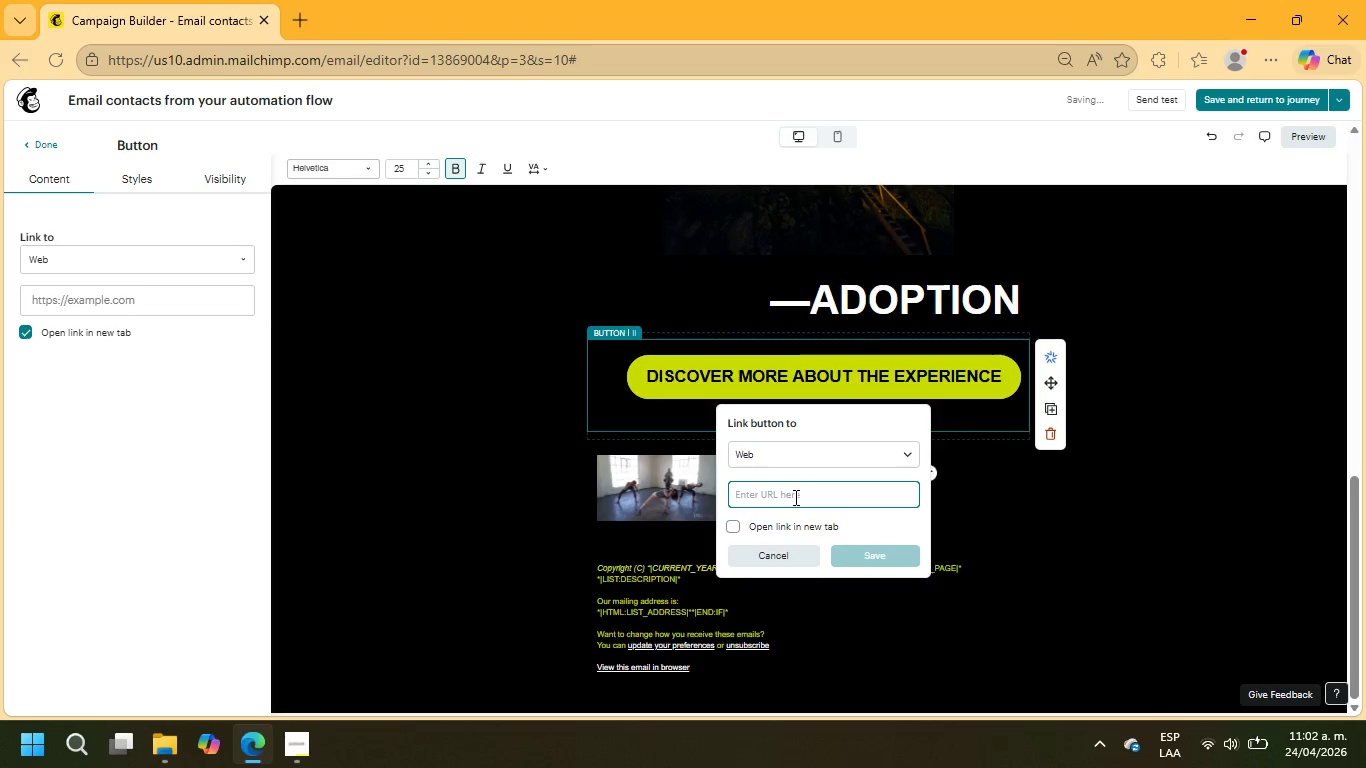 
type(example.com)
 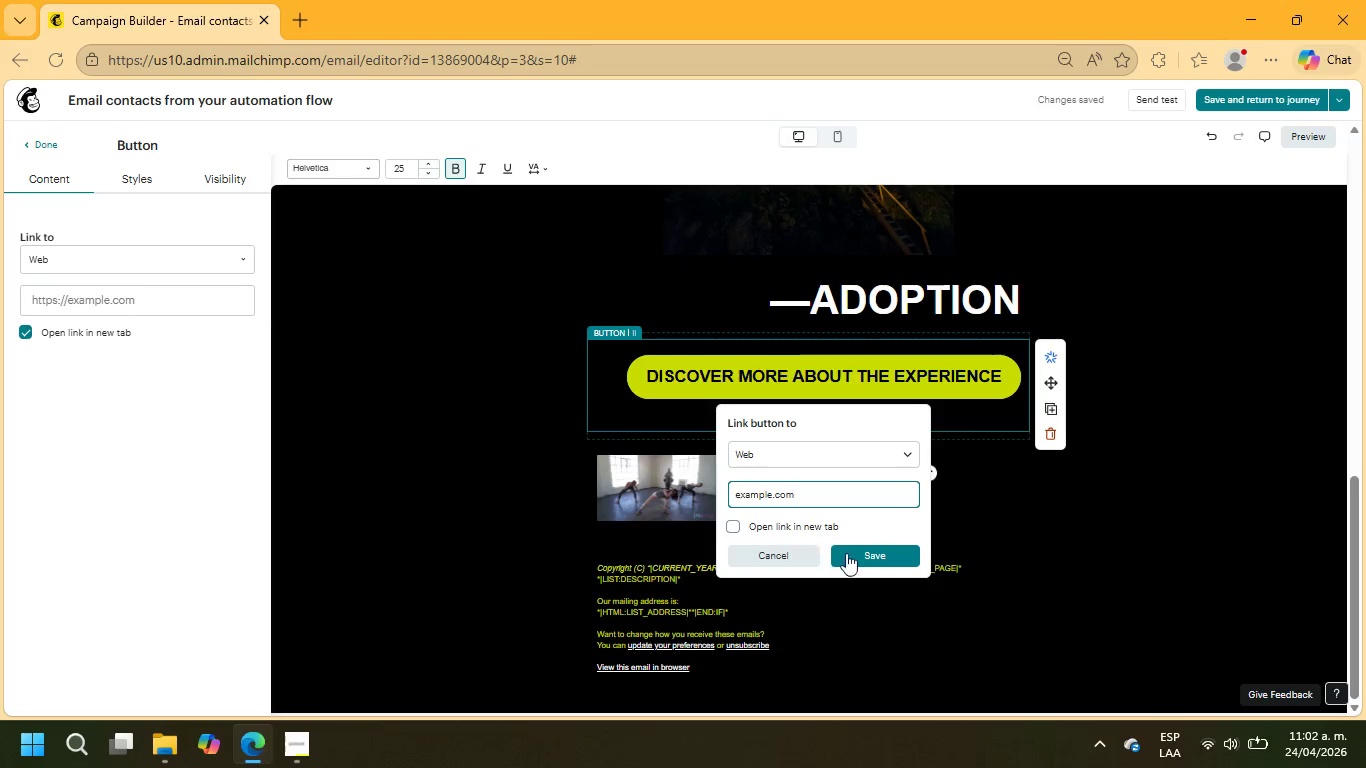 
left_click([864, 551])
 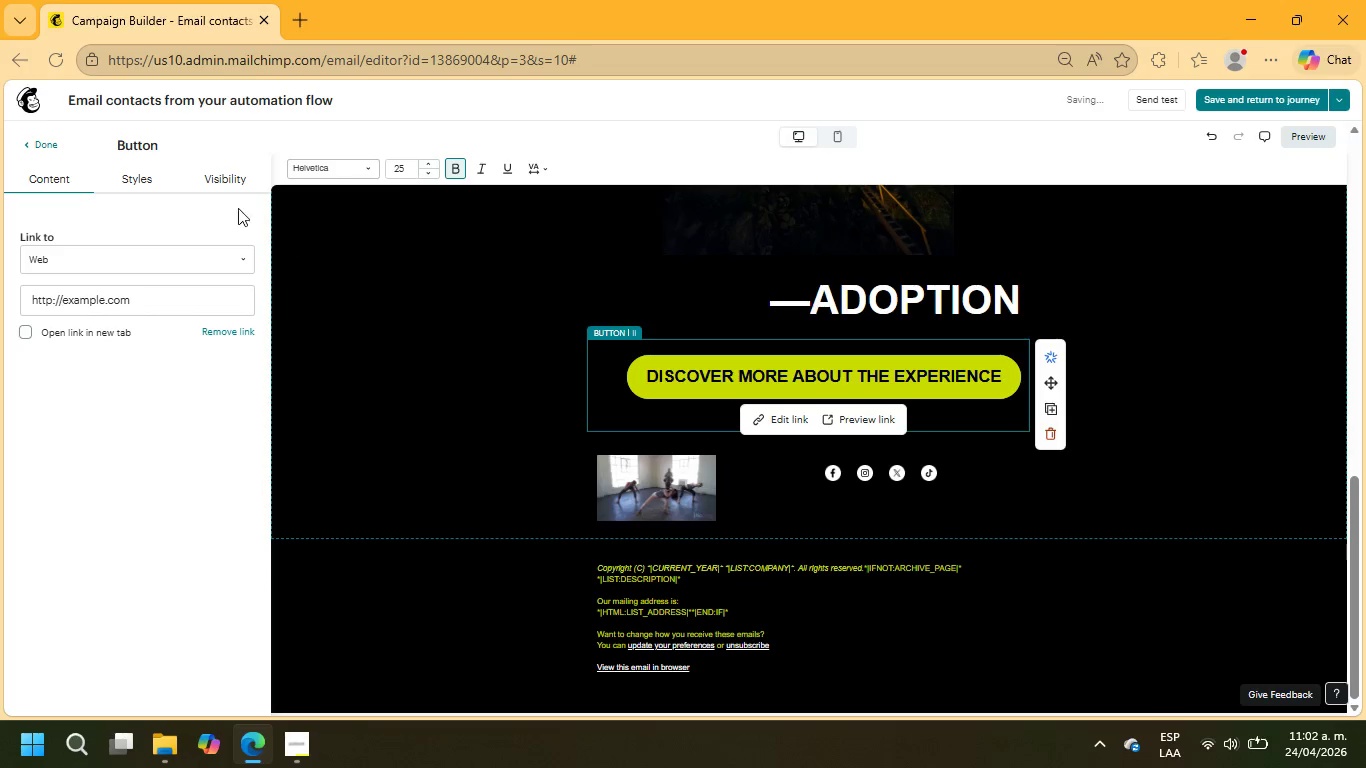 
left_click([146, 179])
 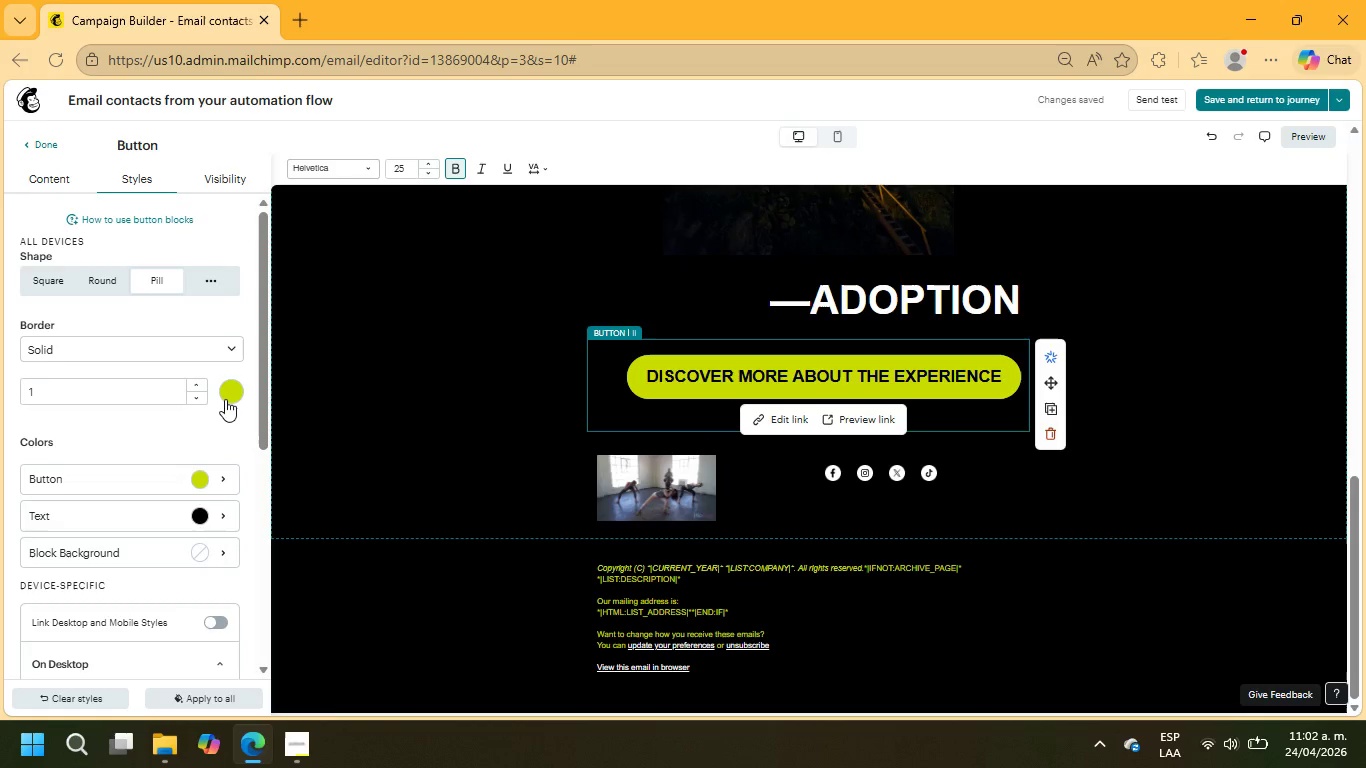 
left_click([224, 473])
 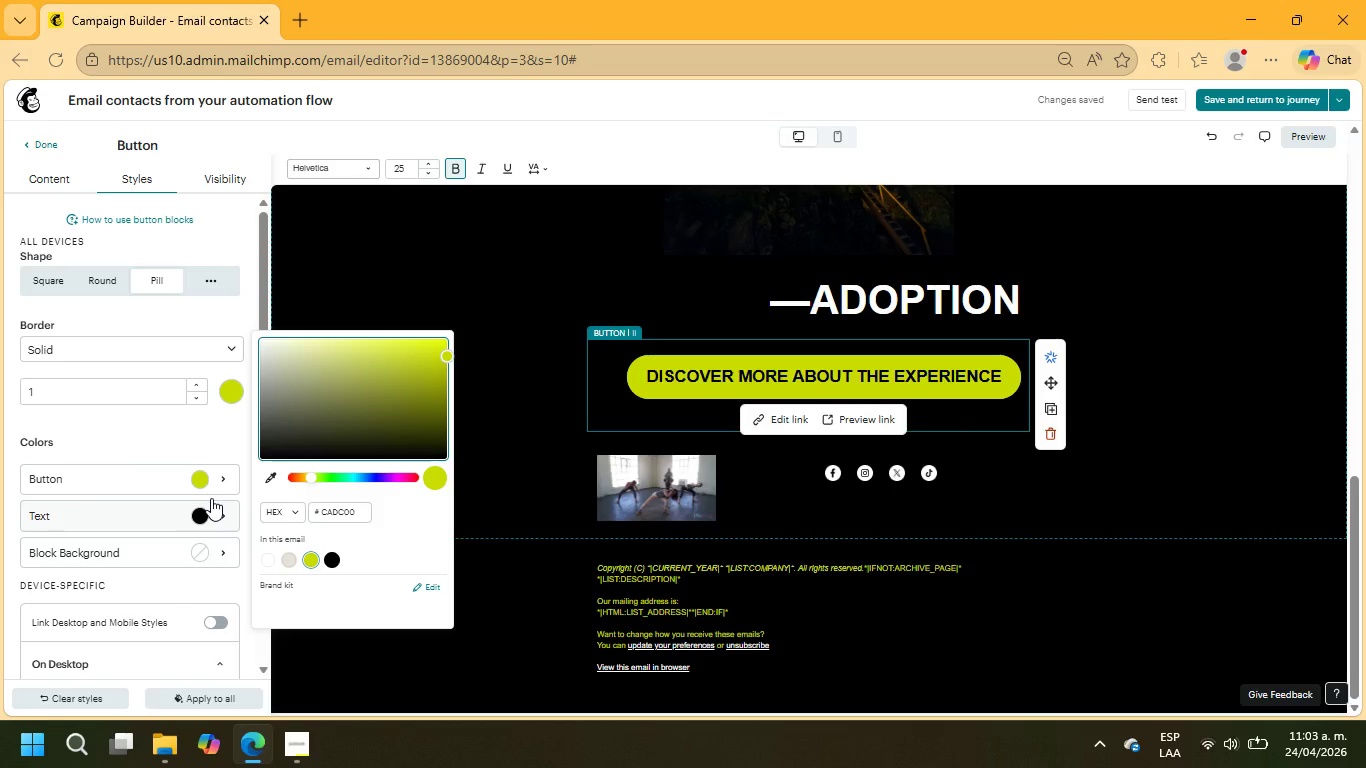 
wait(54.42)
 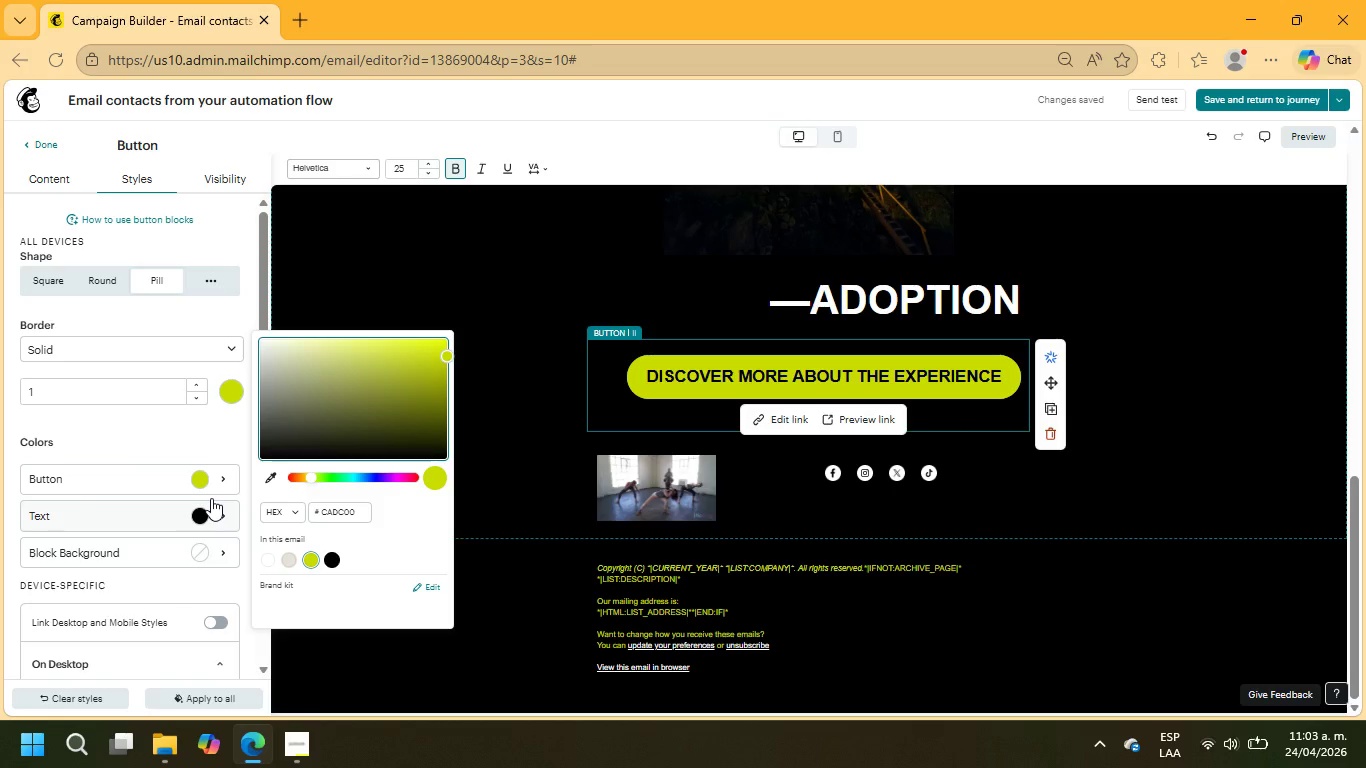 
left_click([275, 476])
 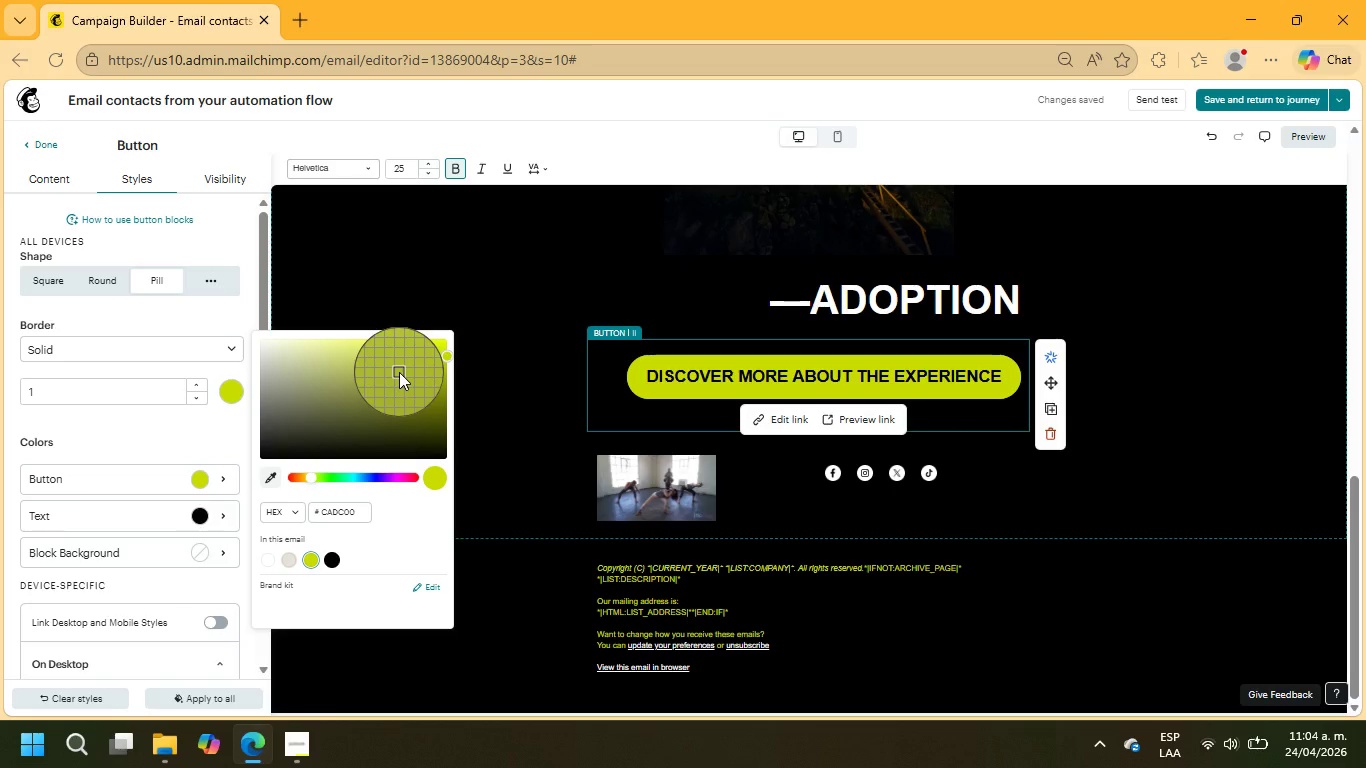 
wait(18.89)
 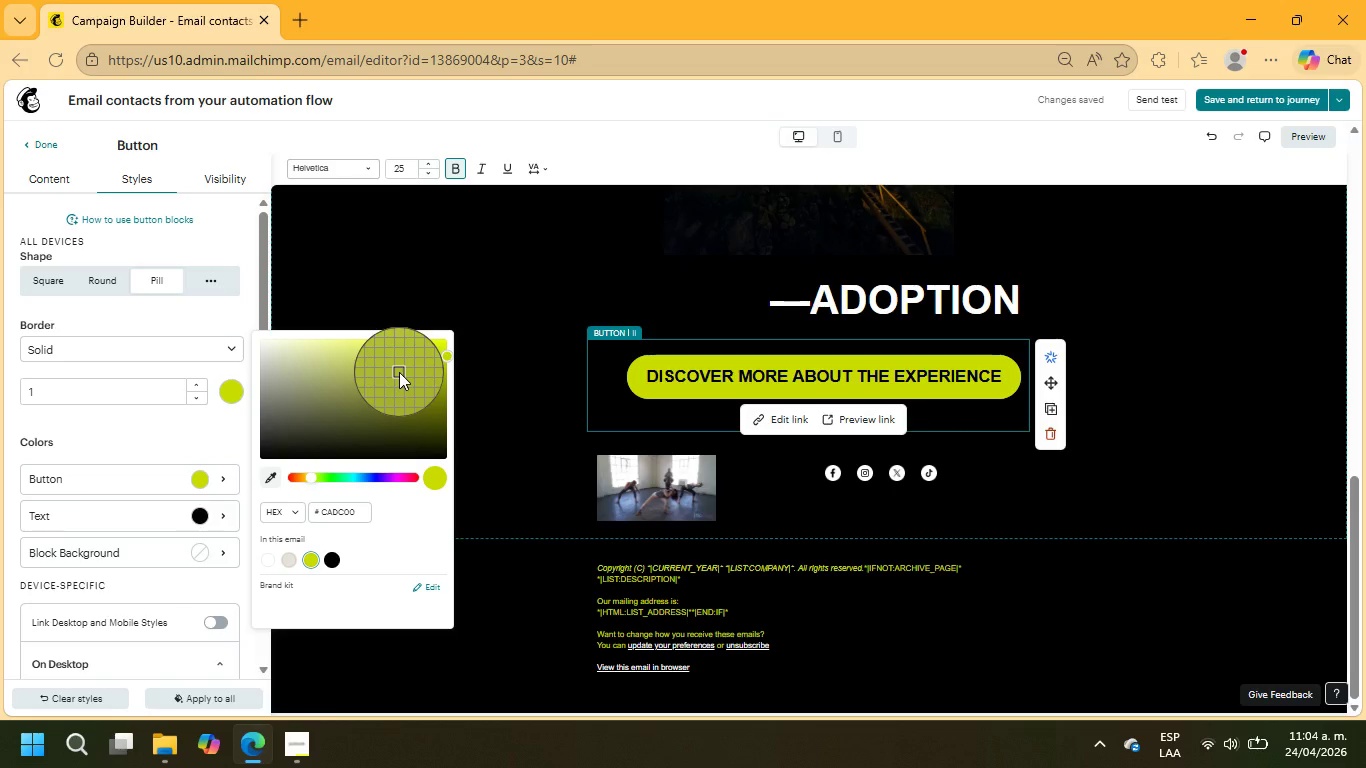 
left_click([272, 478])
 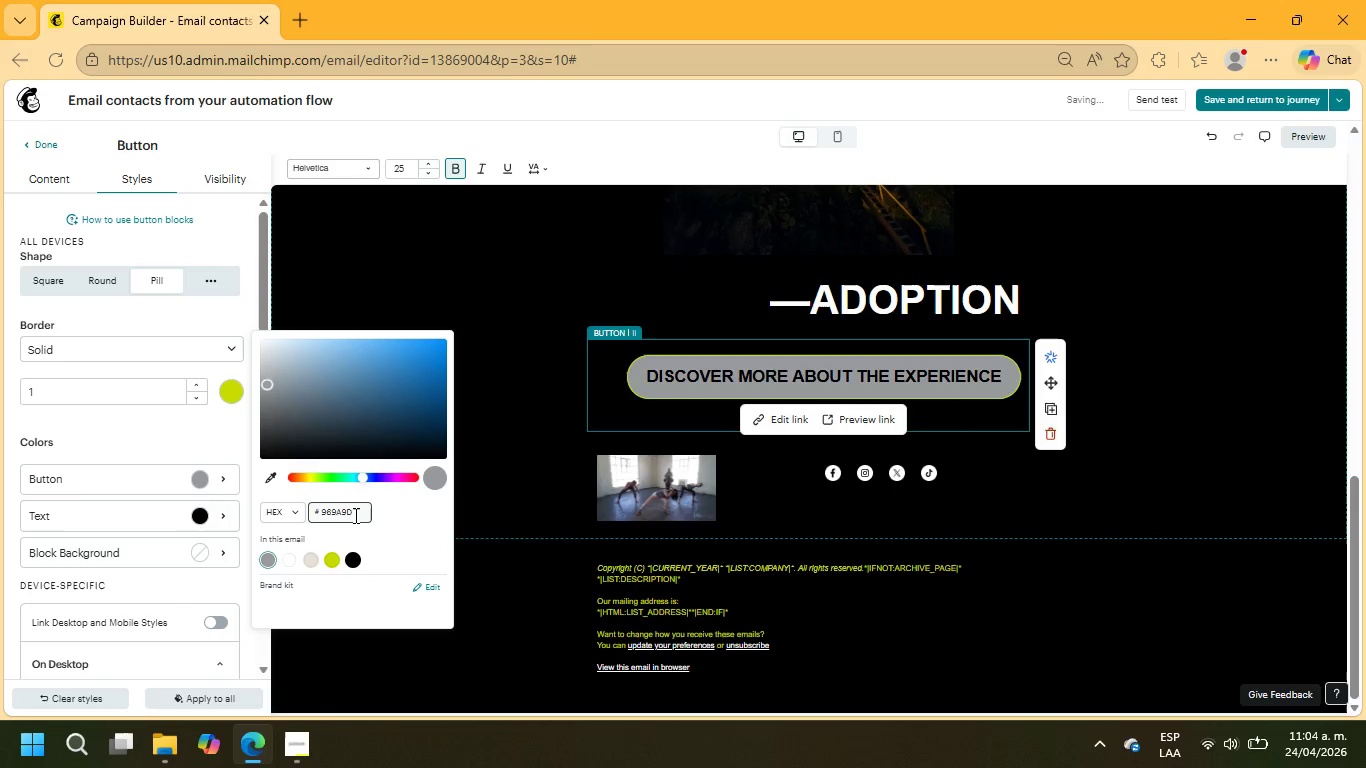 
left_click_drag(start_coordinate=[354, 515], to_coordinate=[319, 514])
 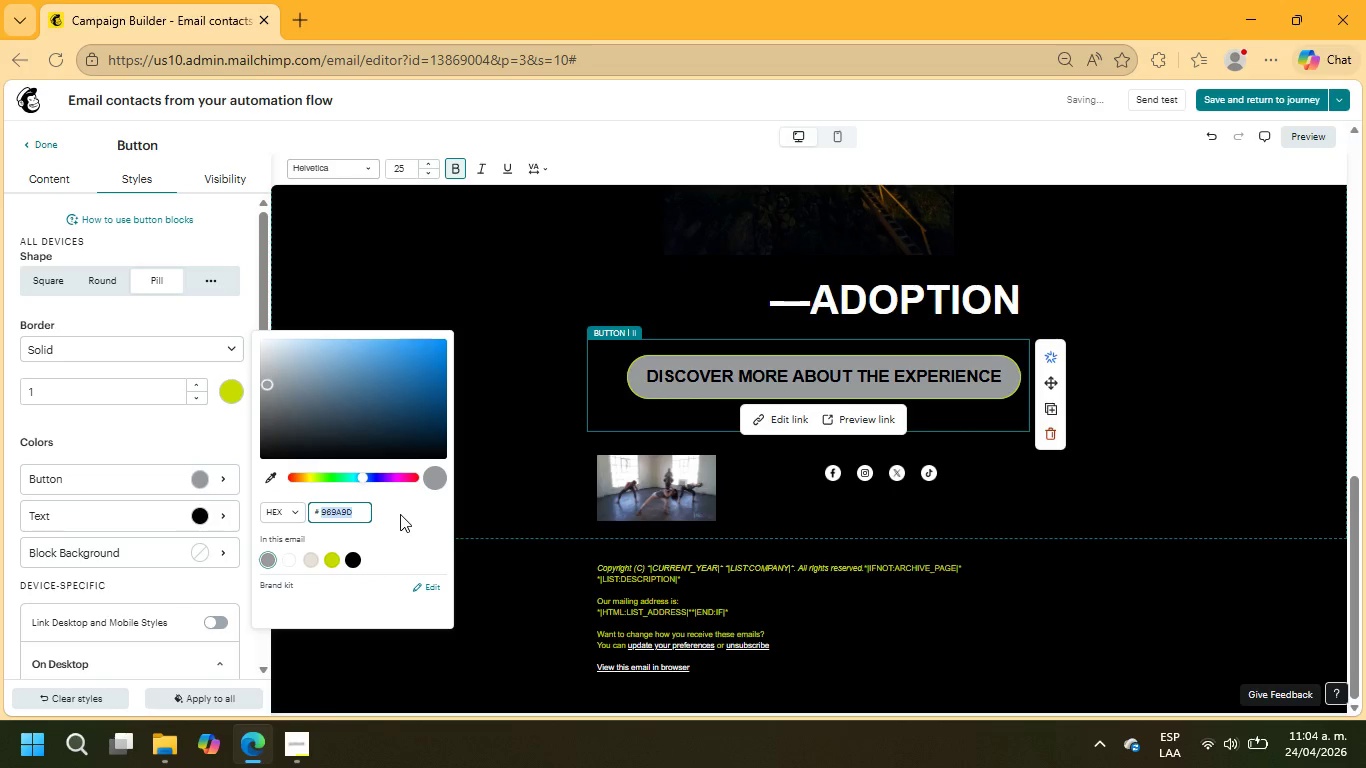 
type(C8A)
 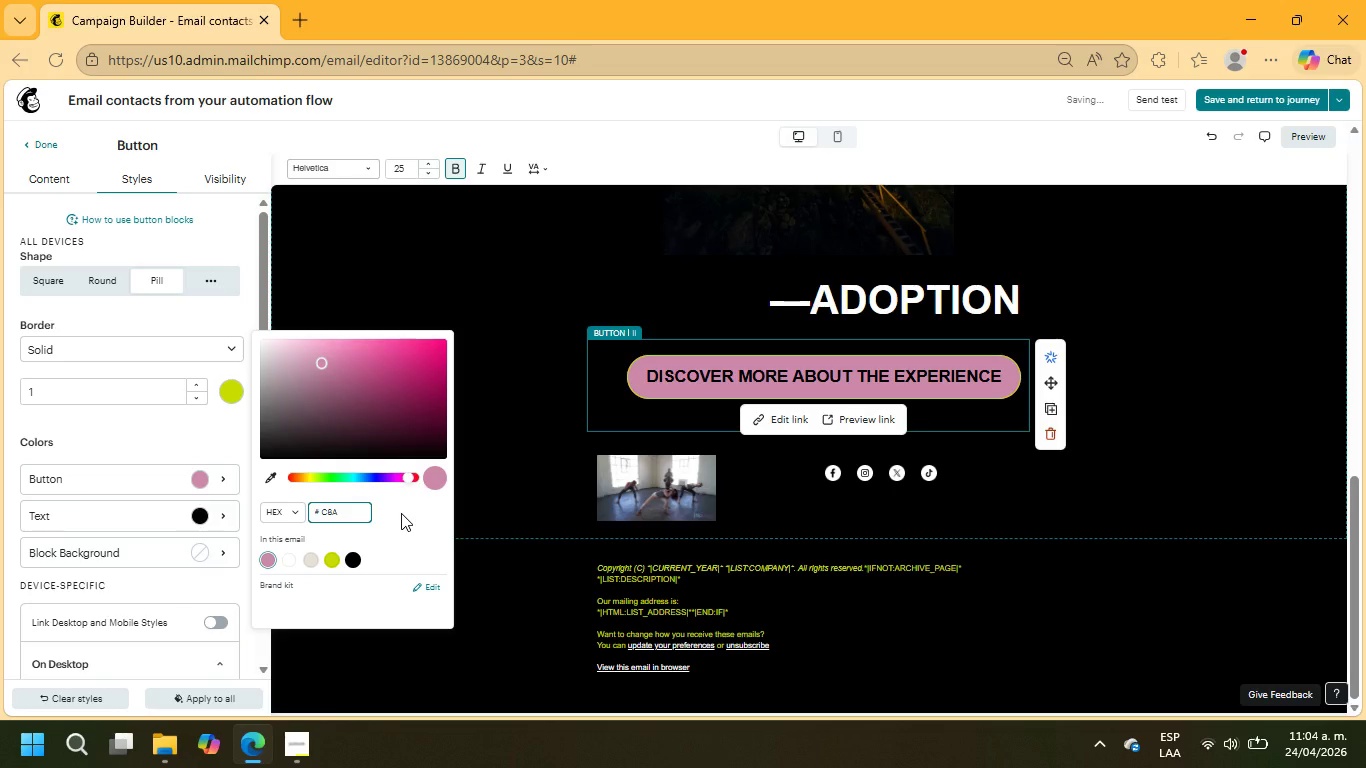 
type(96A)
 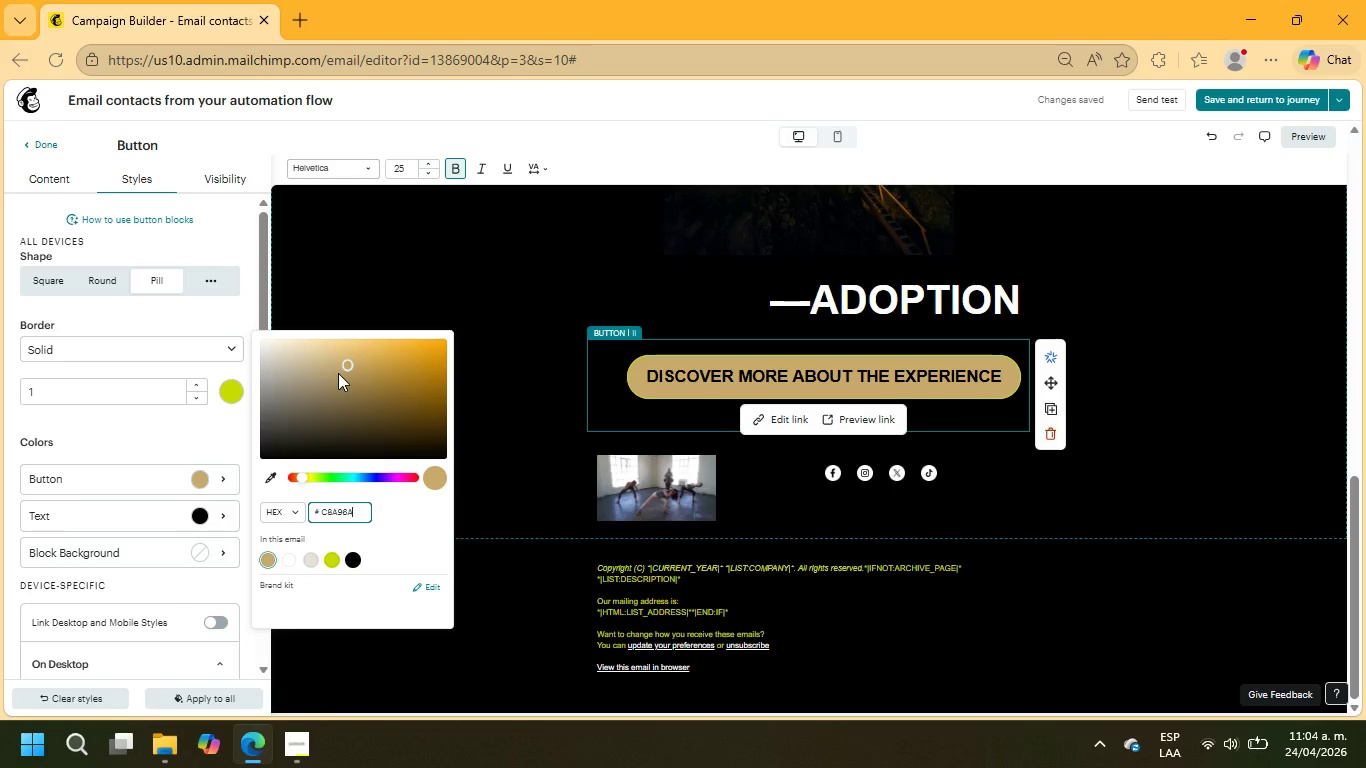 
wait(11.64)
 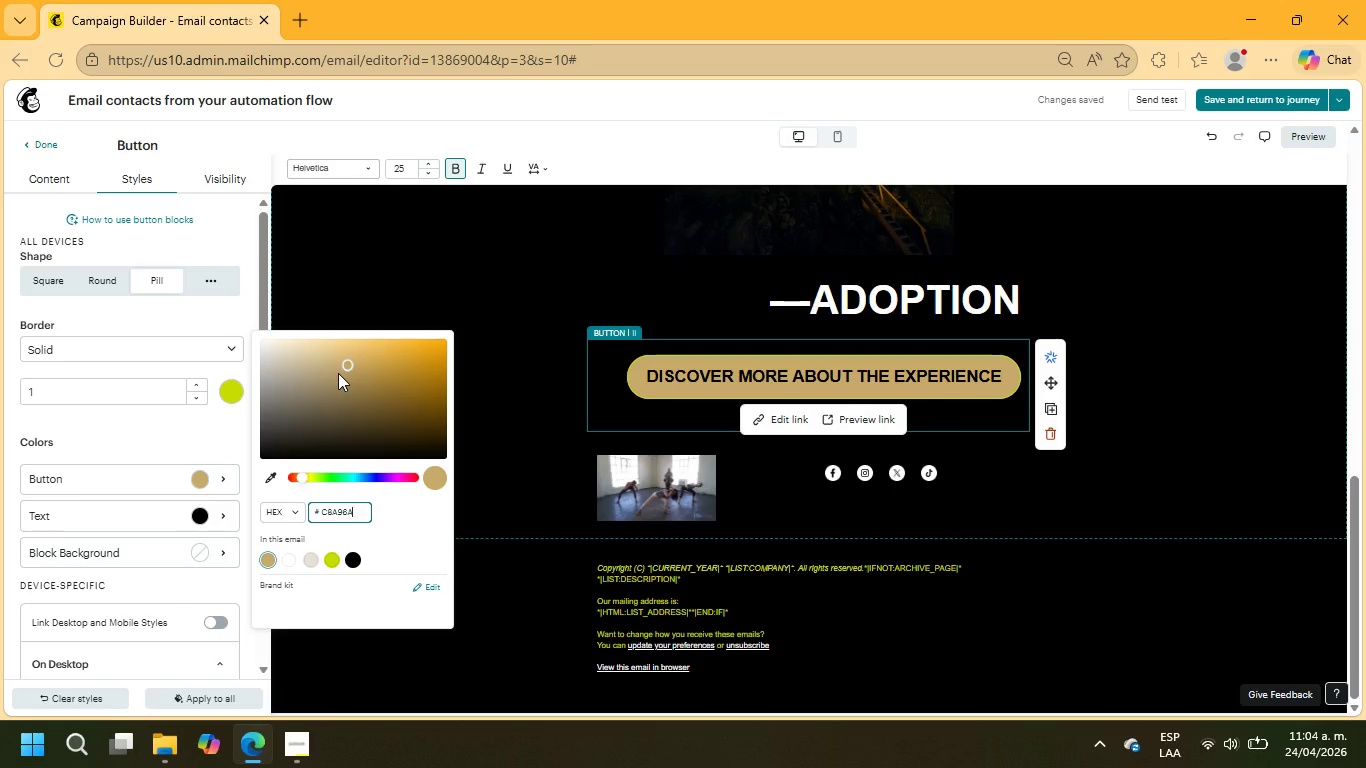 
left_click_drag(start_coordinate=[357, 510], to_coordinate=[320, 509])
 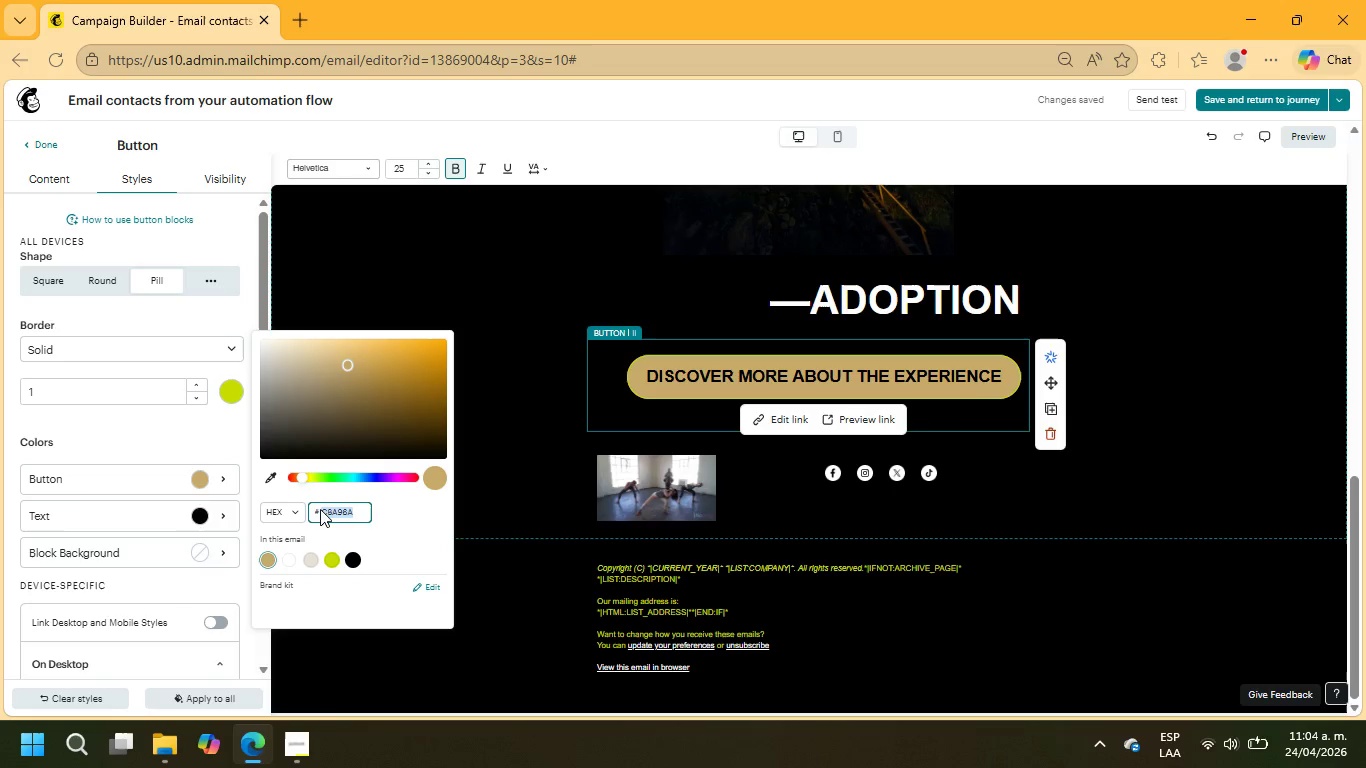 
key(Control+C)
 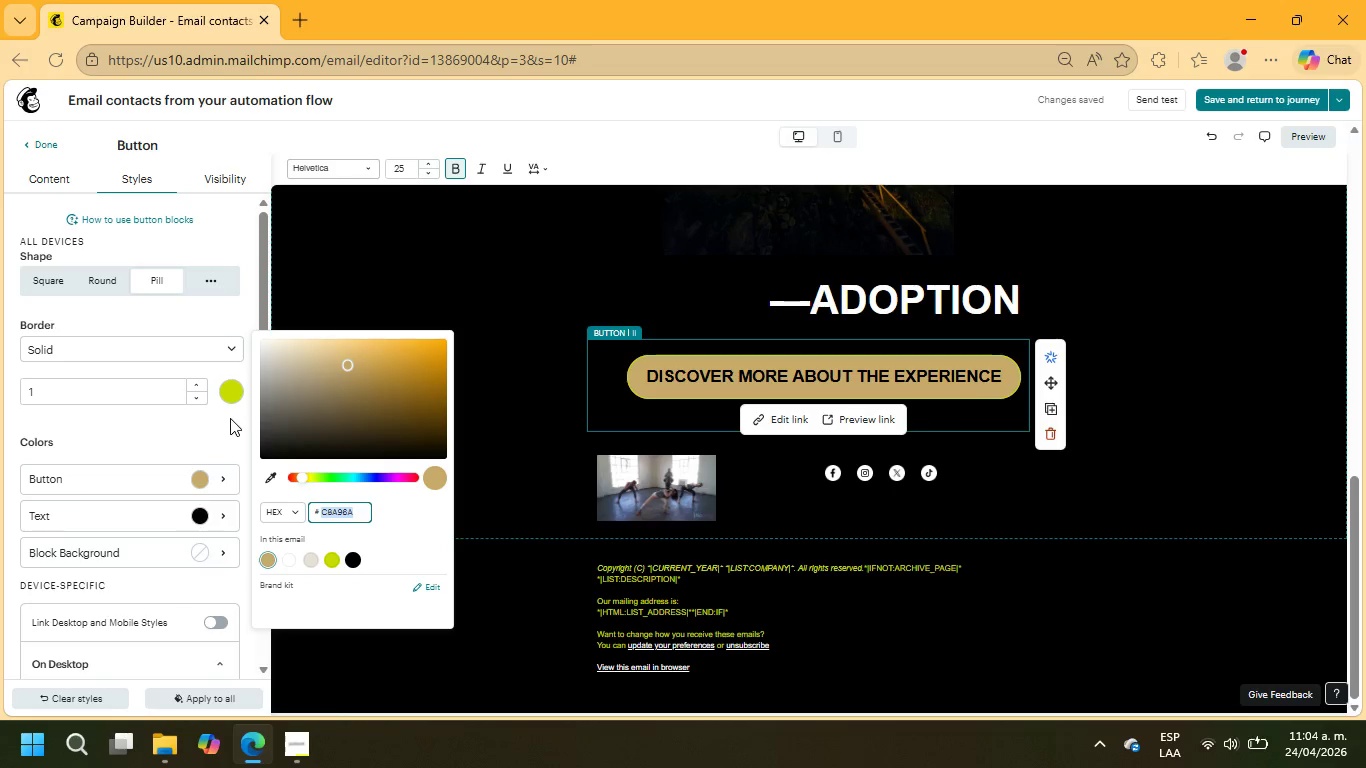 
left_click([229, 395])
 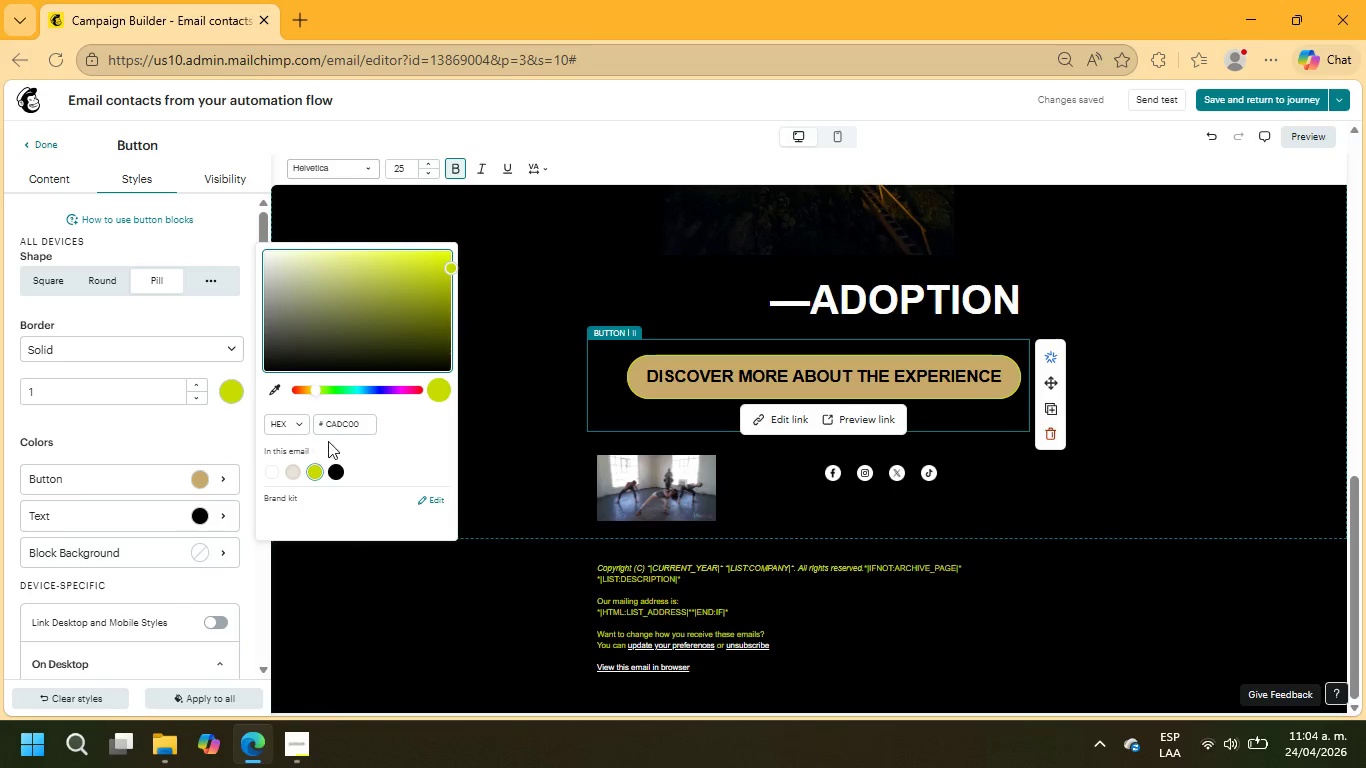 
left_click_drag(start_coordinate=[364, 423], to_coordinate=[300, 420])
 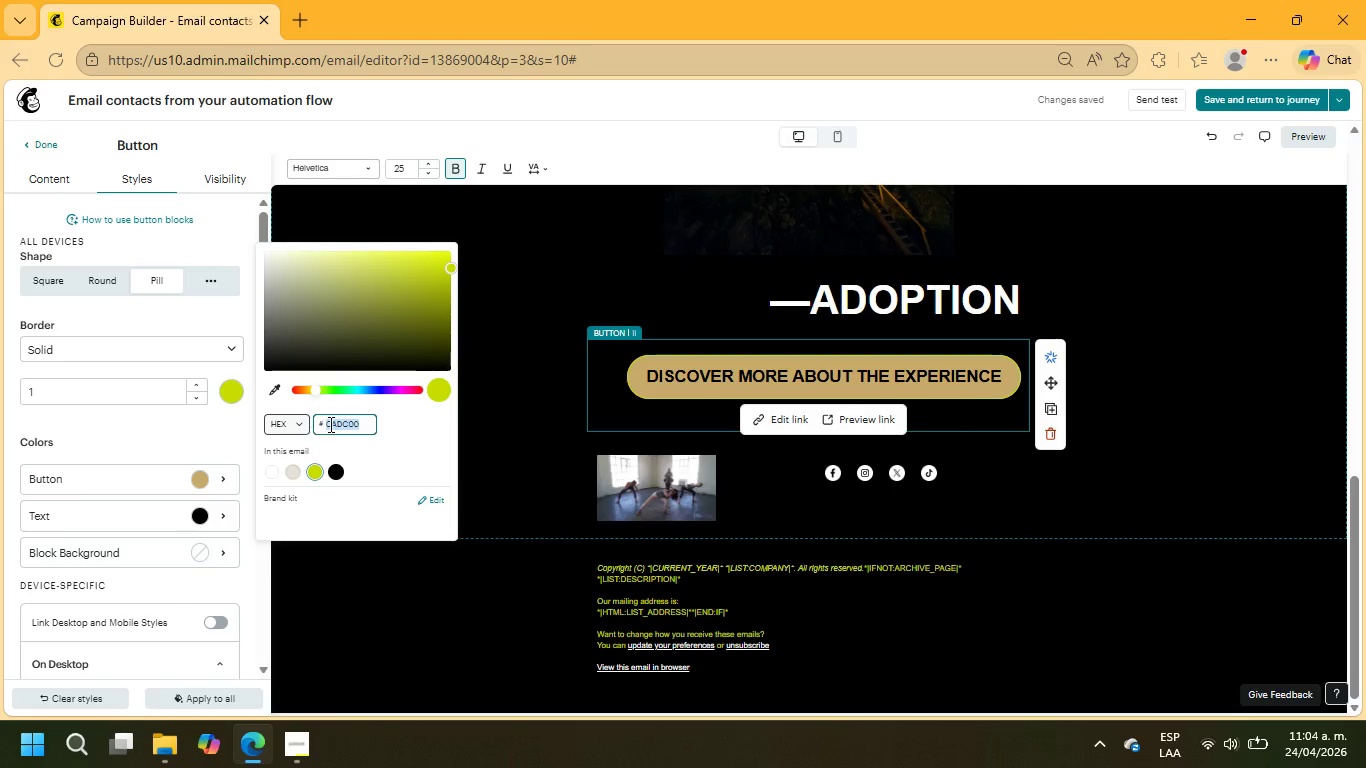 
key(Control+V)
 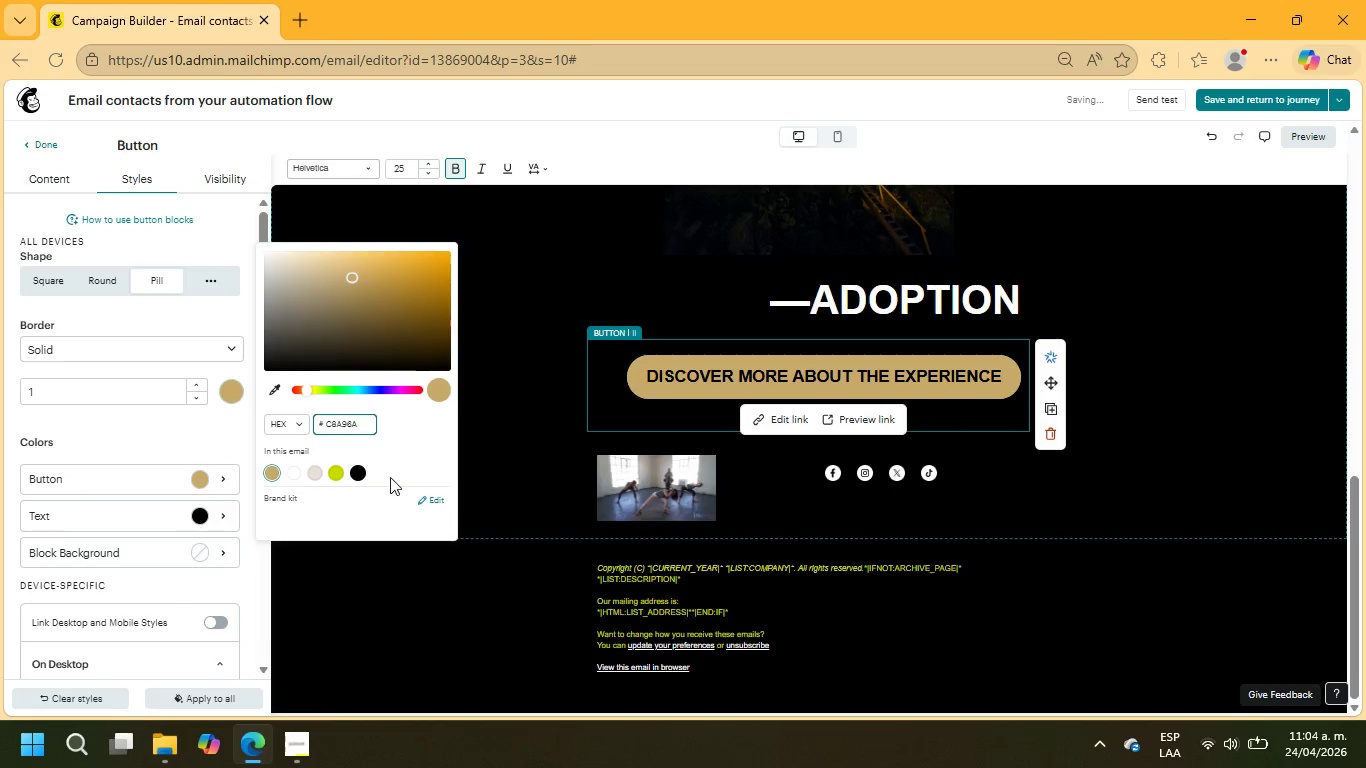 
left_click([419, 454])
 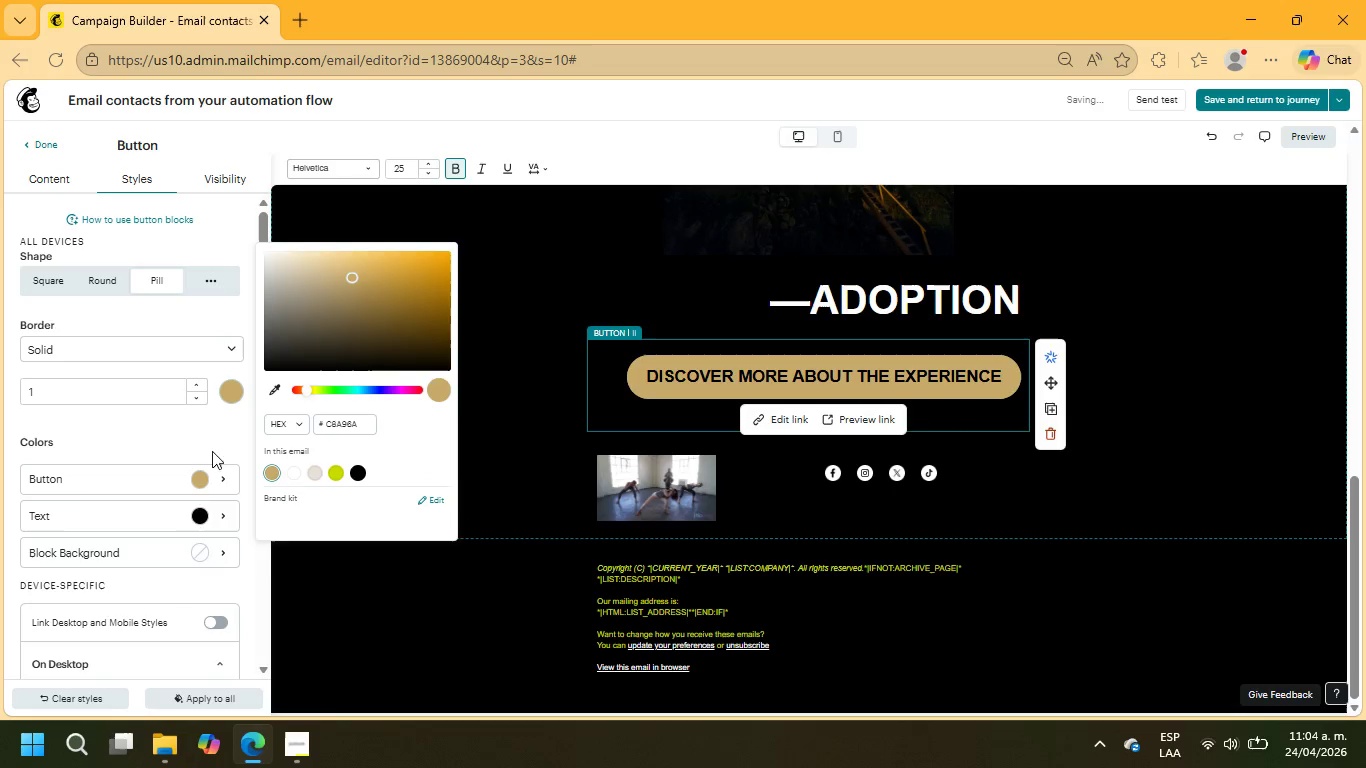 
left_click([133, 353])
 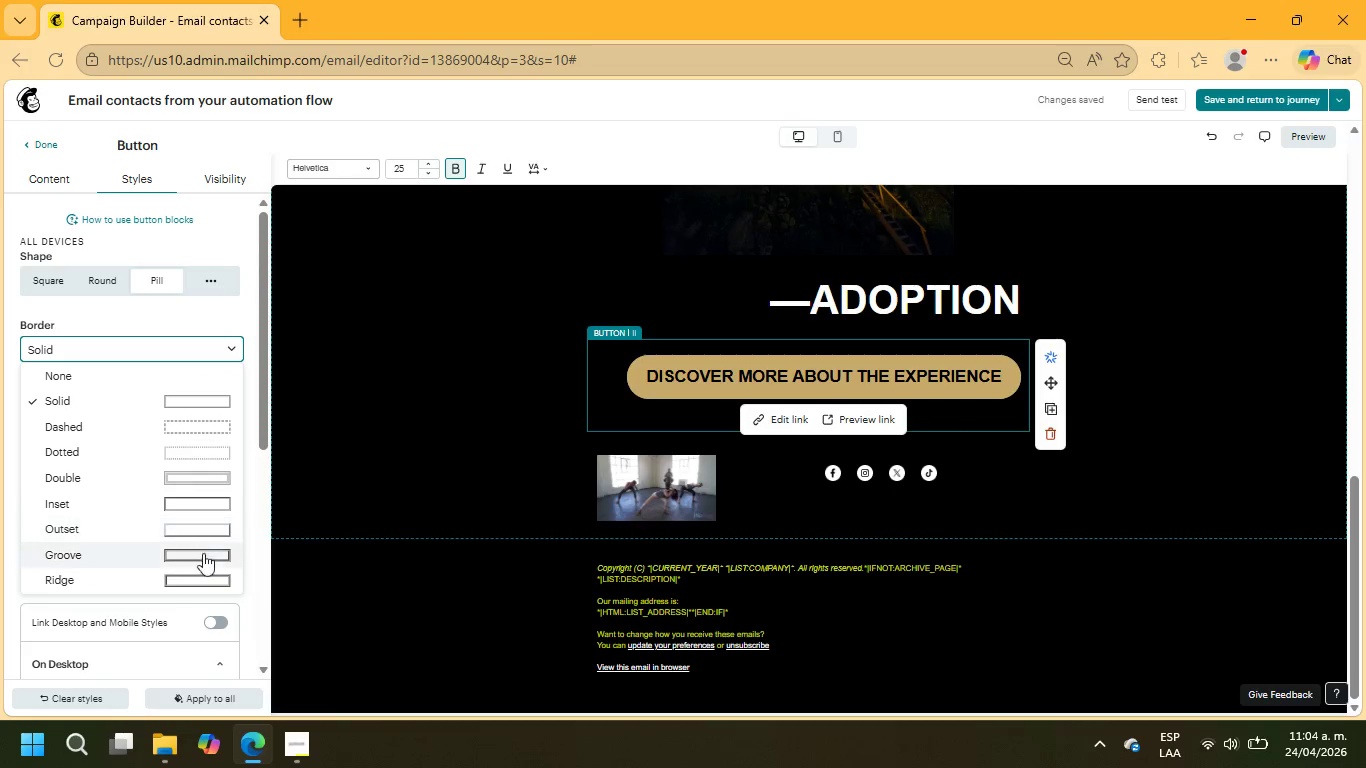 
left_click([221, 486])
 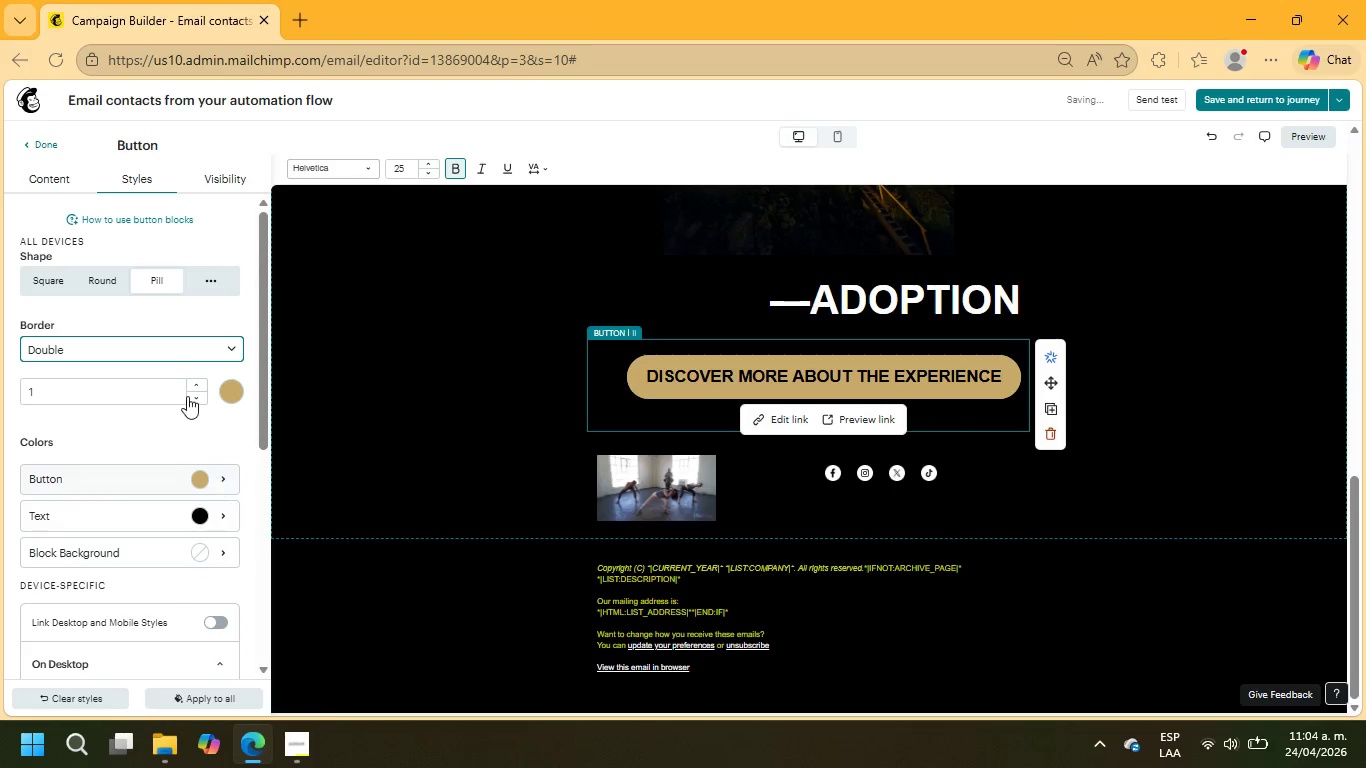 
left_click([174, 362])
 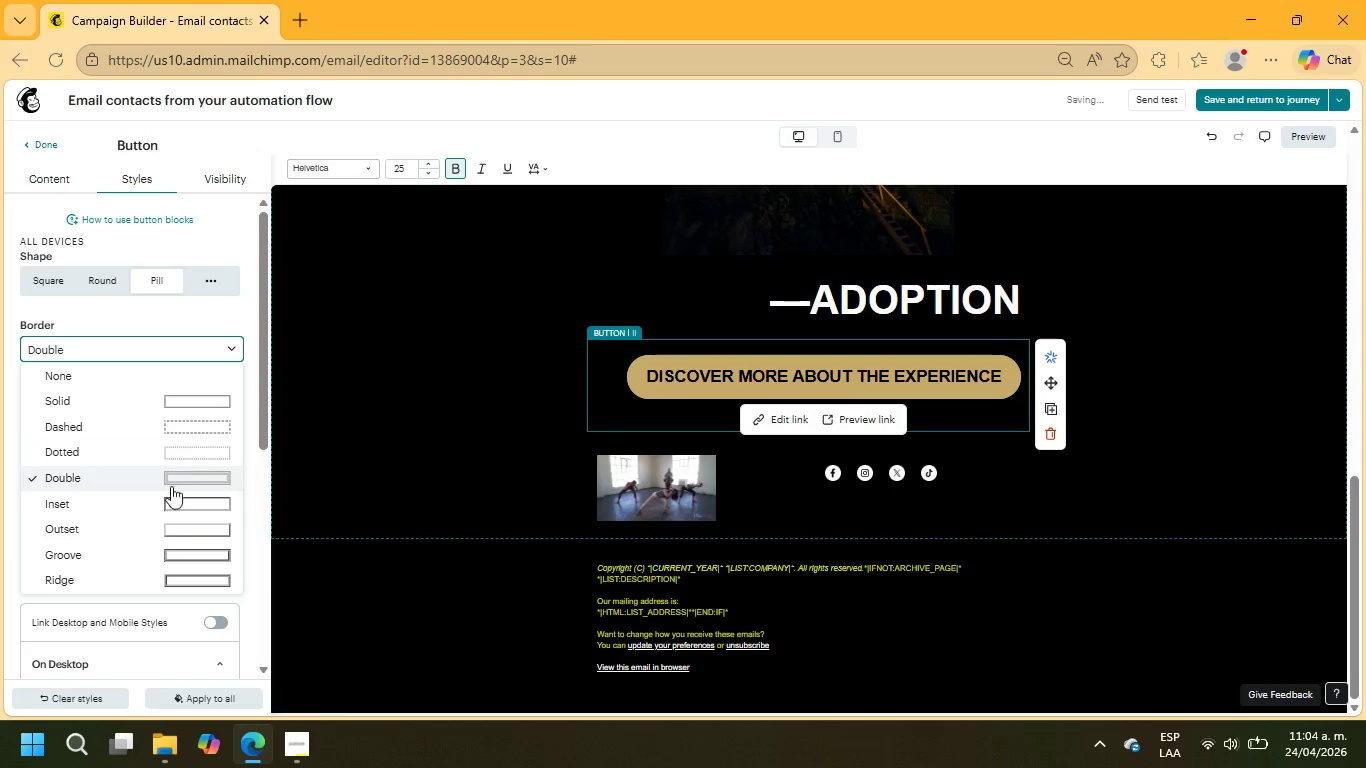 
mouse_move([186, 529])
 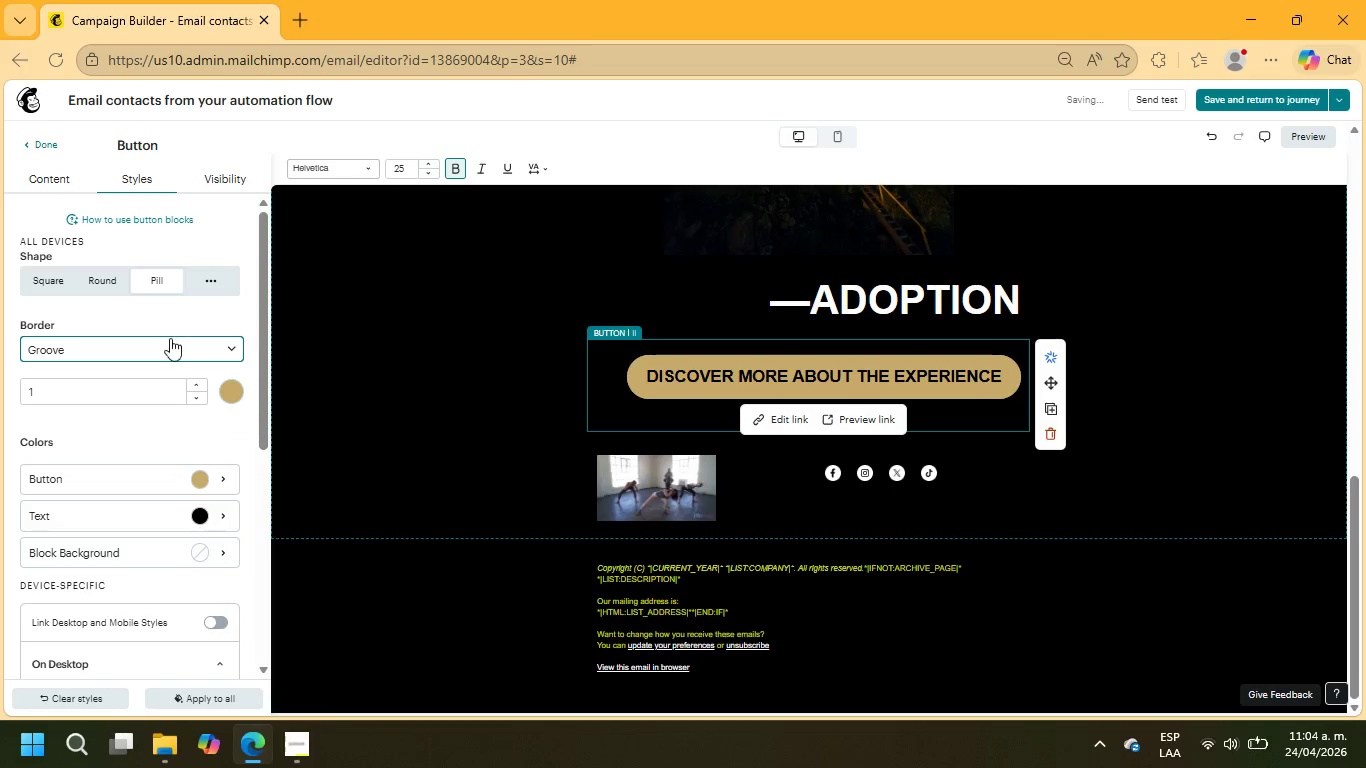 
left_click([170, 341])
 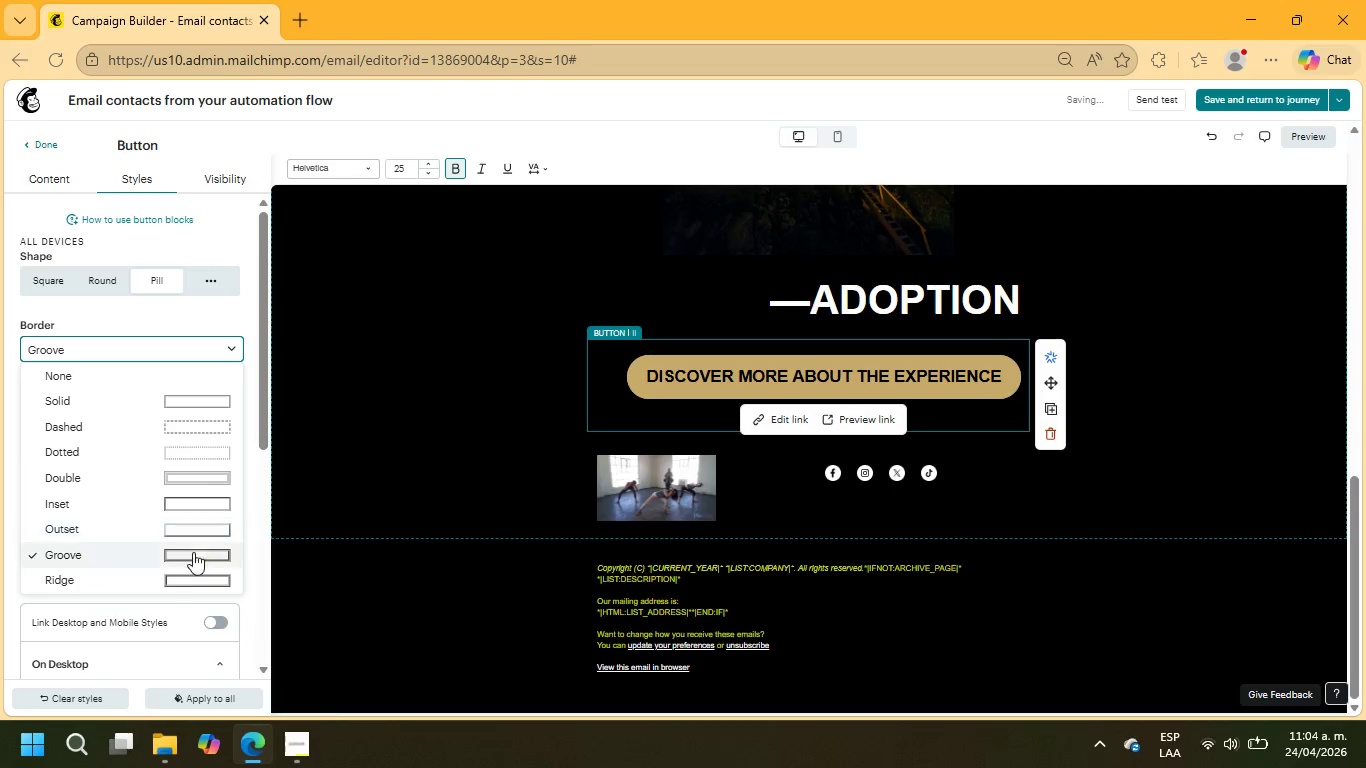 
left_click([196, 574])
 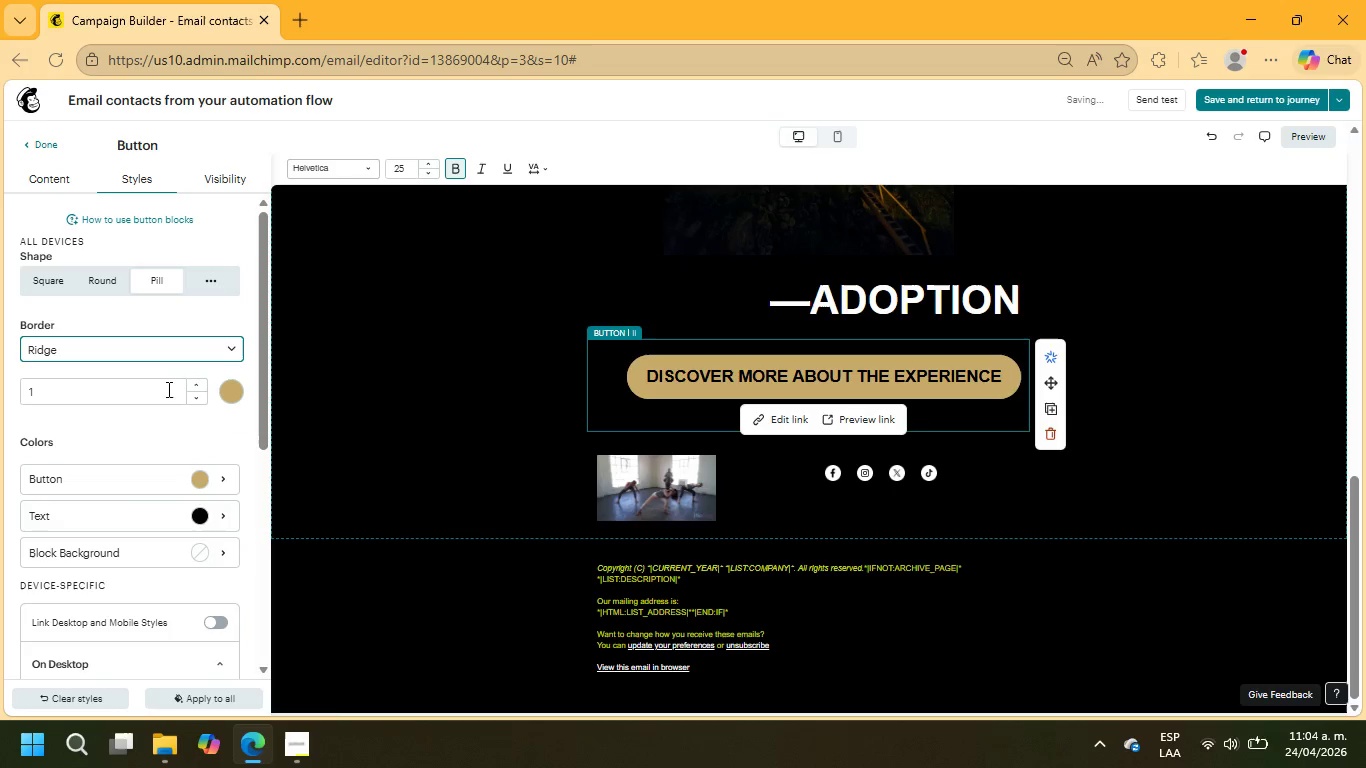 
left_click([199, 386])
 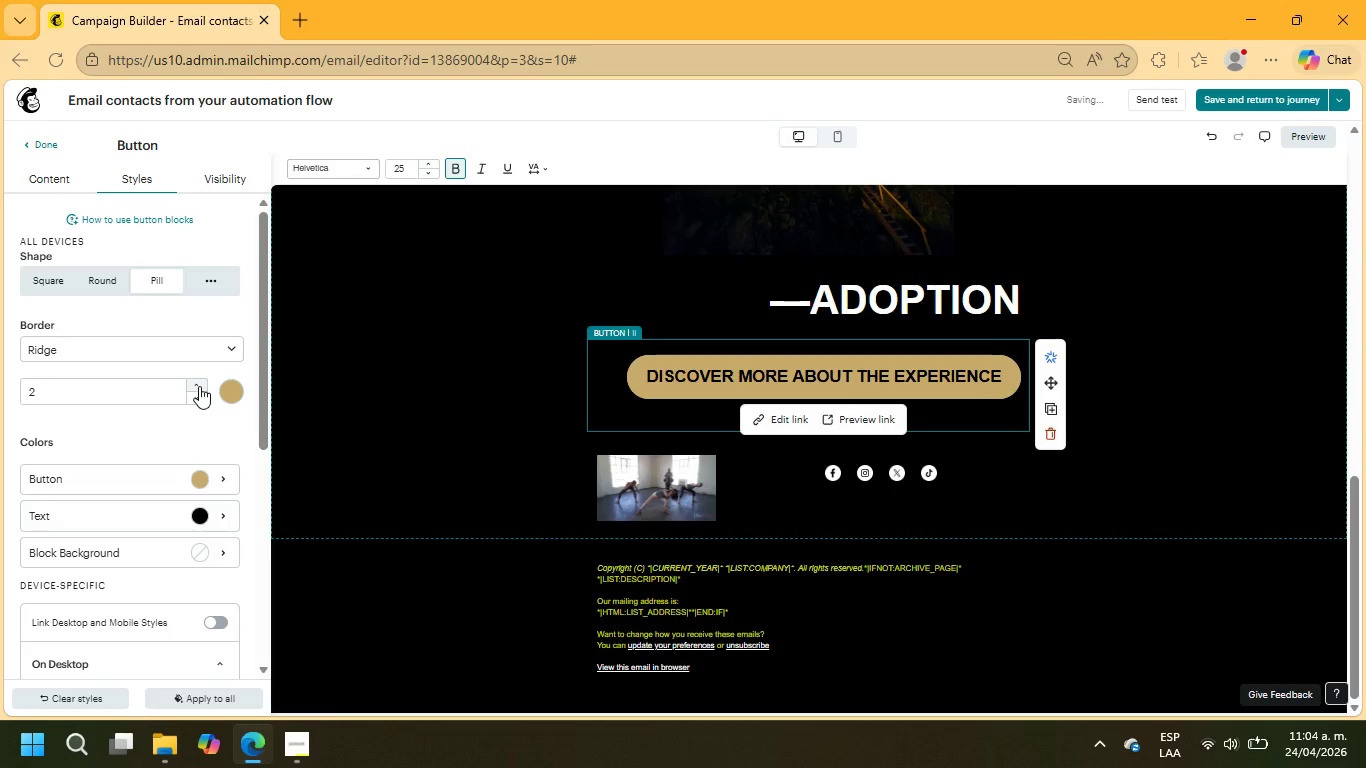 
left_click([199, 386])
 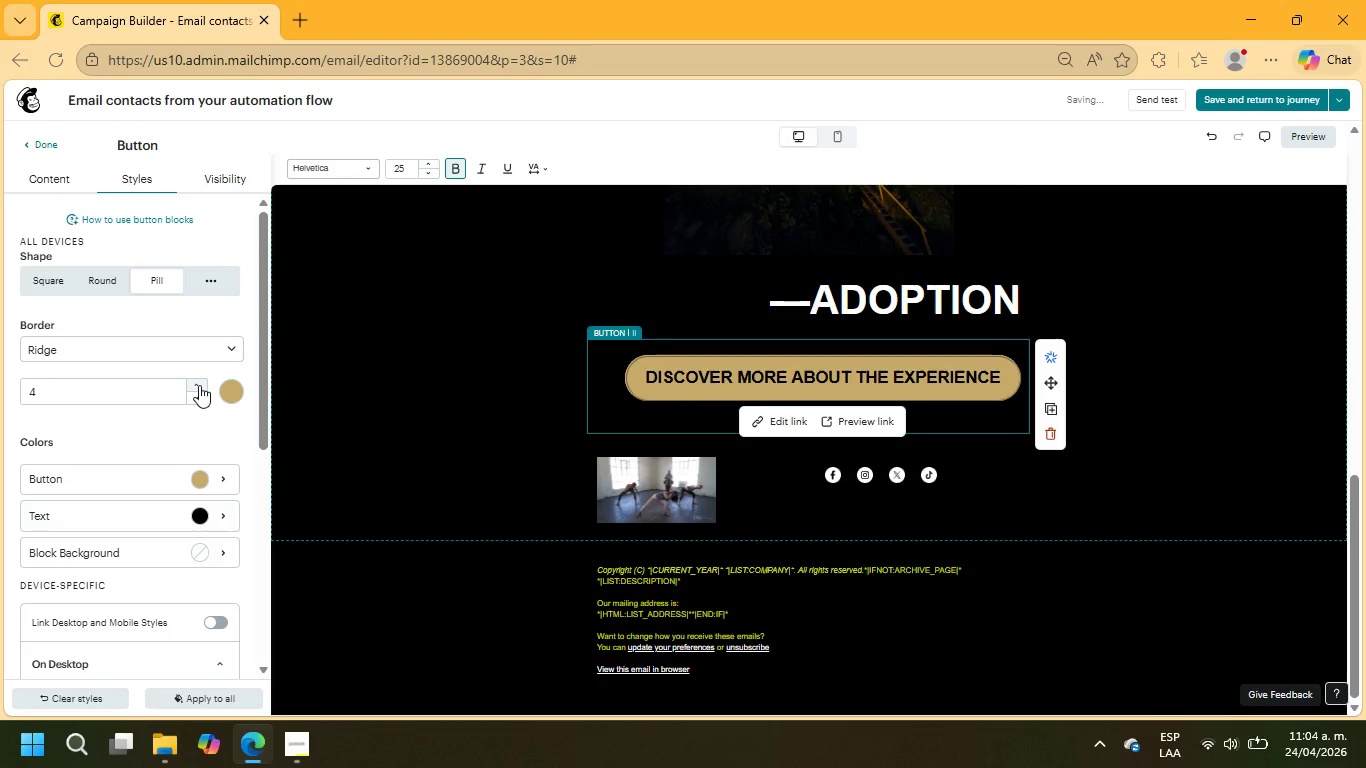 
left_click([199, 385])
 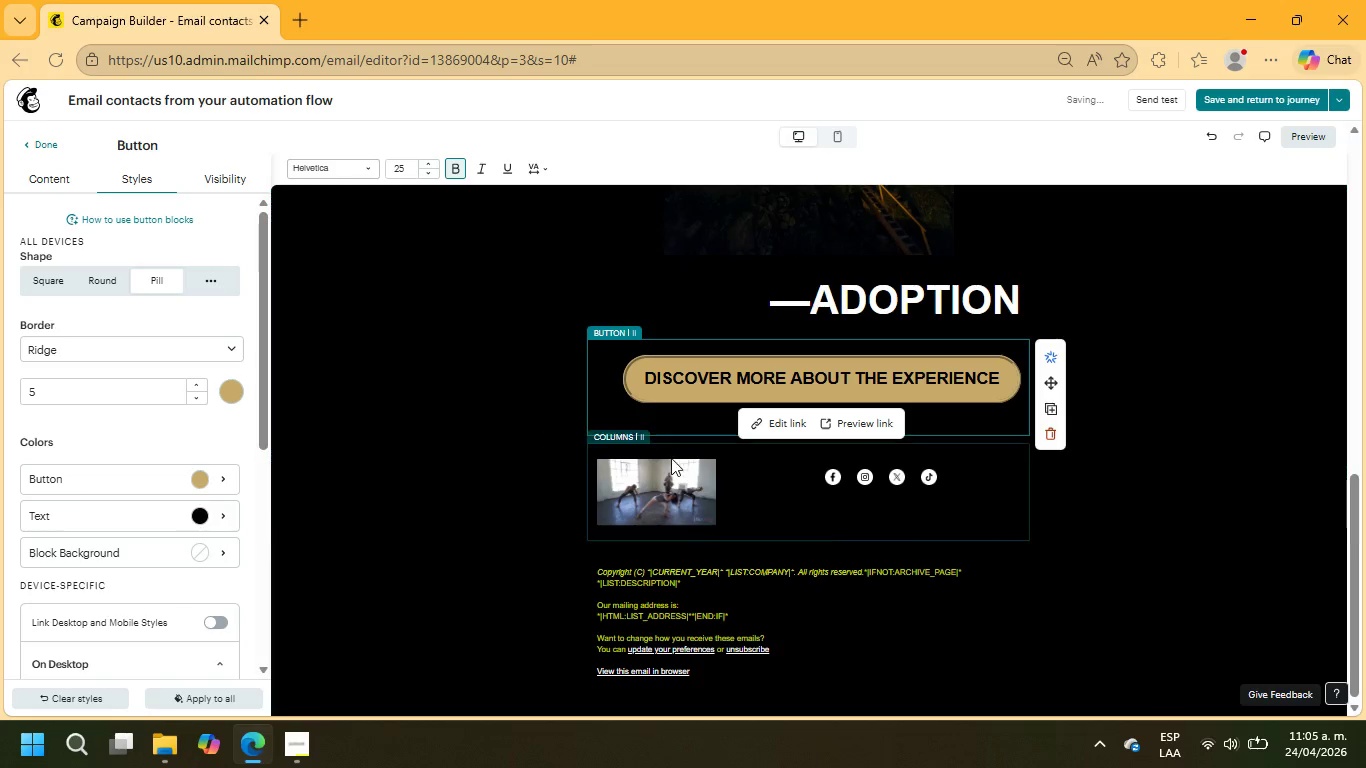 
scroll: coordinate [706, 480], scroll_direction: up, amount: 7.0
 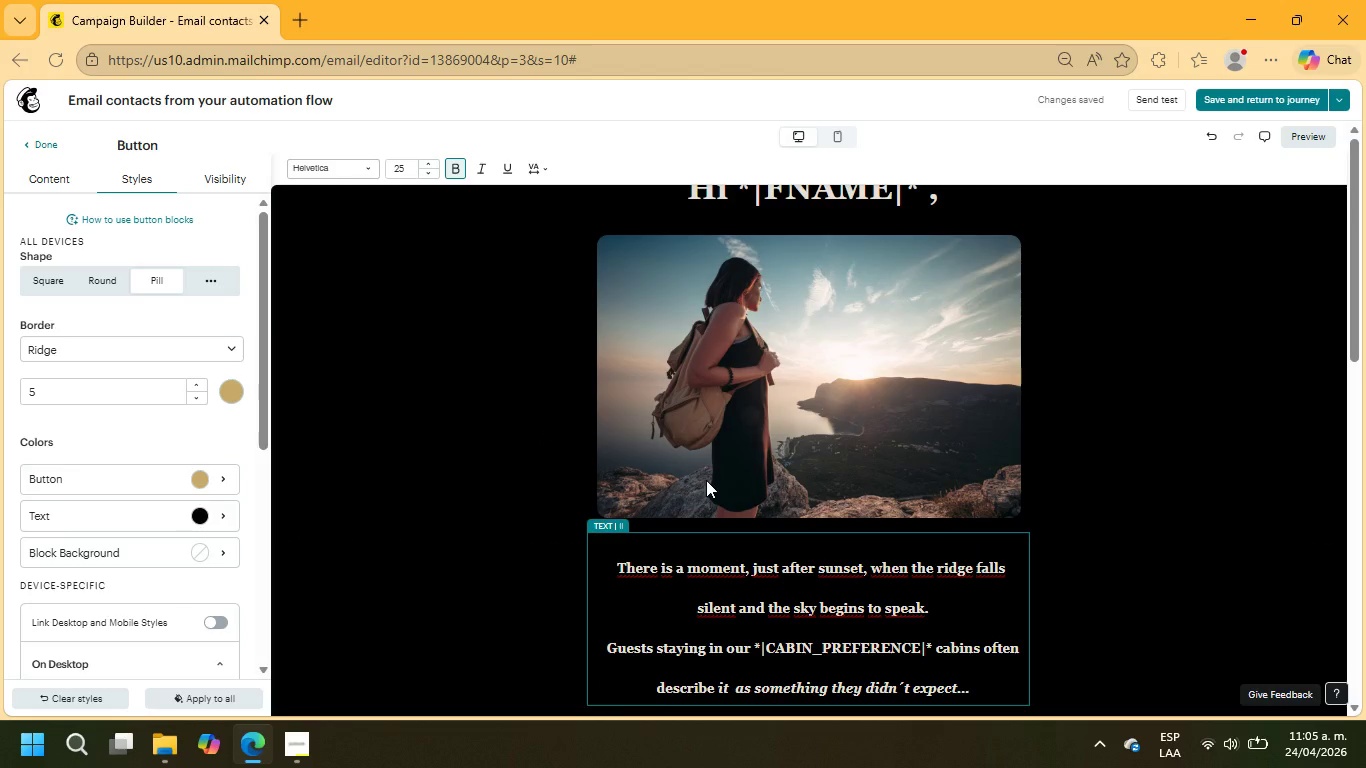 
scroll: coordinate [705, 480], scroll_direction: down, amount: 4.0
 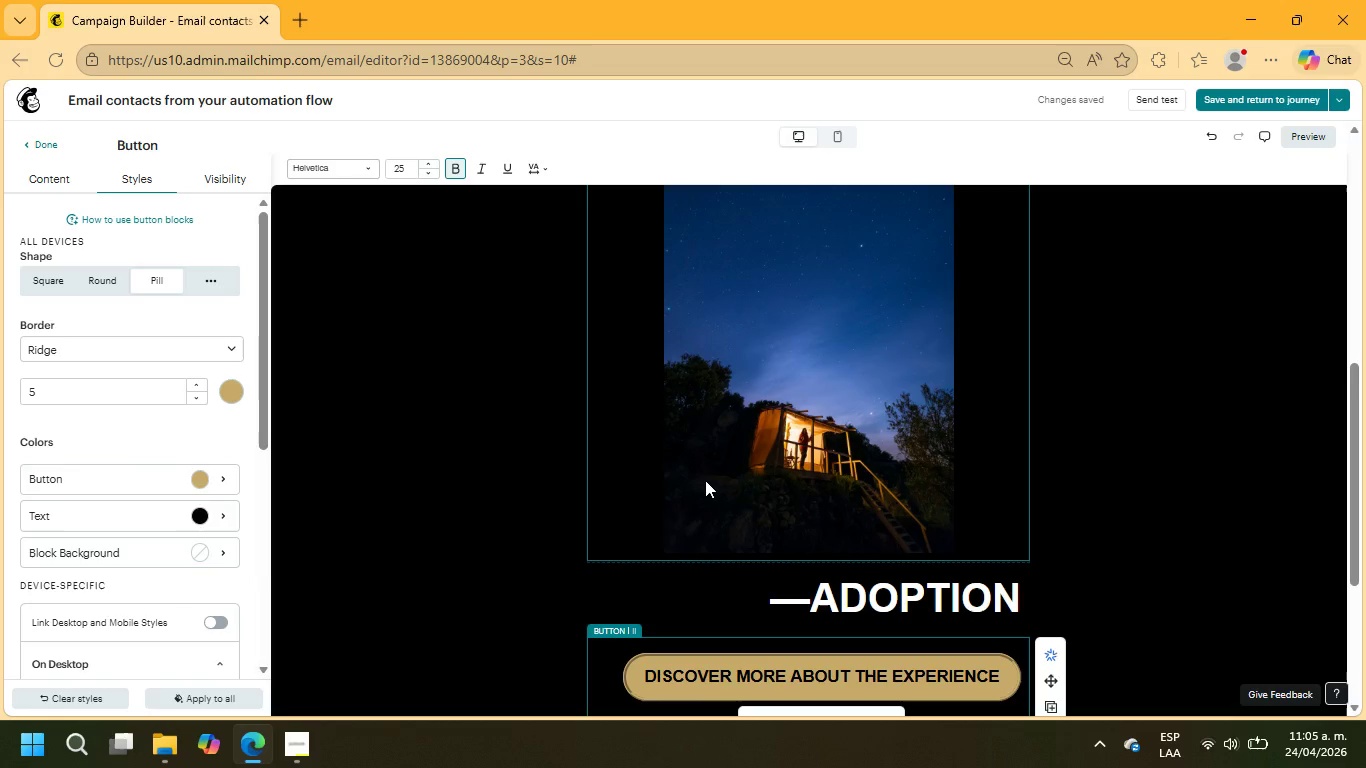 
wait(9.31)
 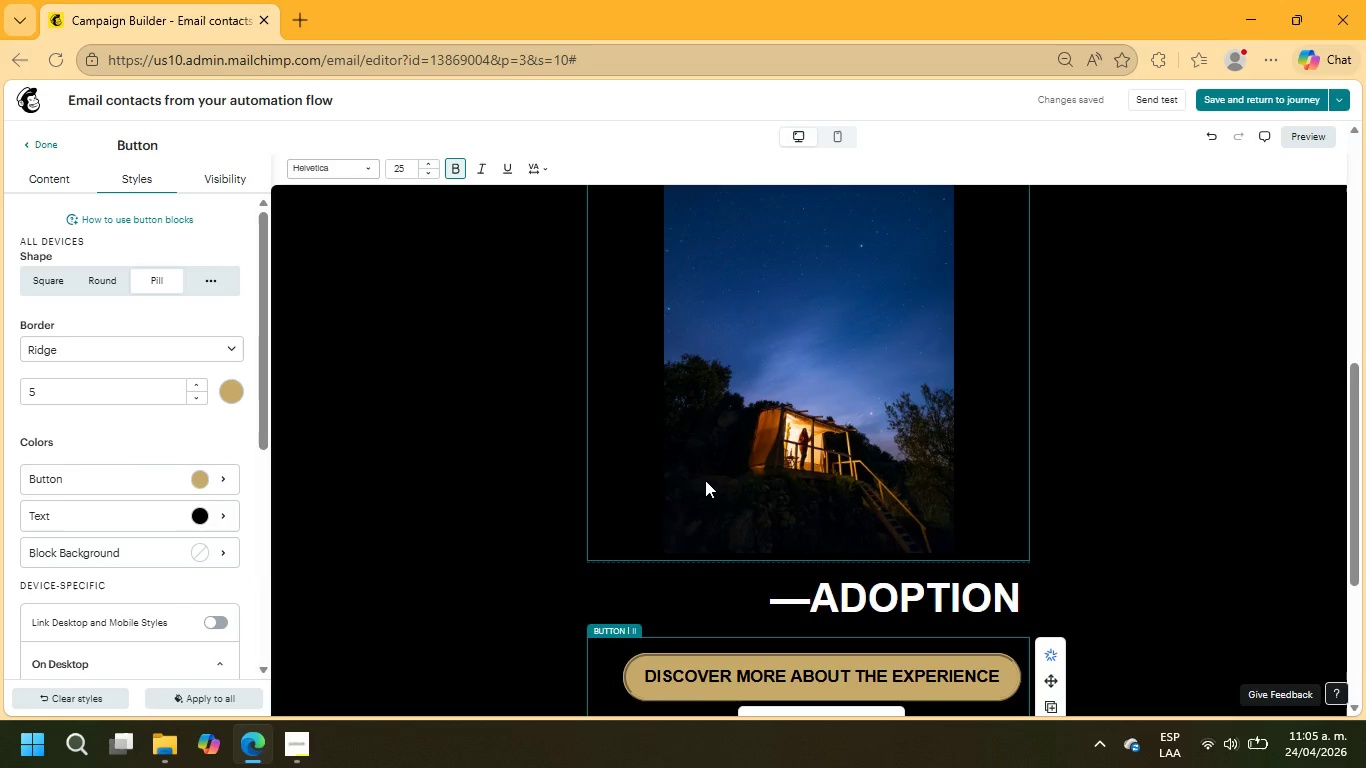 
scroll: coordinate [926, 584], scroll_direction: up, amount: 3.0
 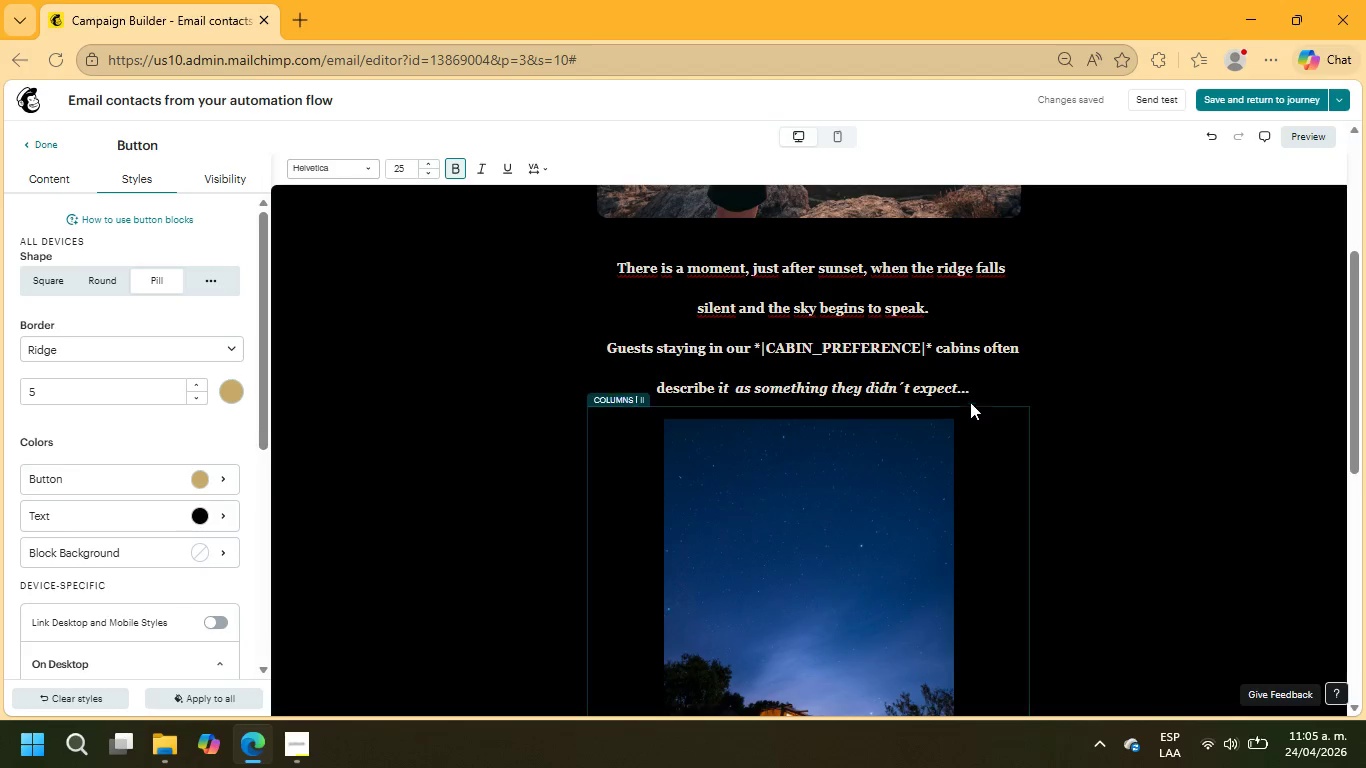 
left_click([974, 388])
 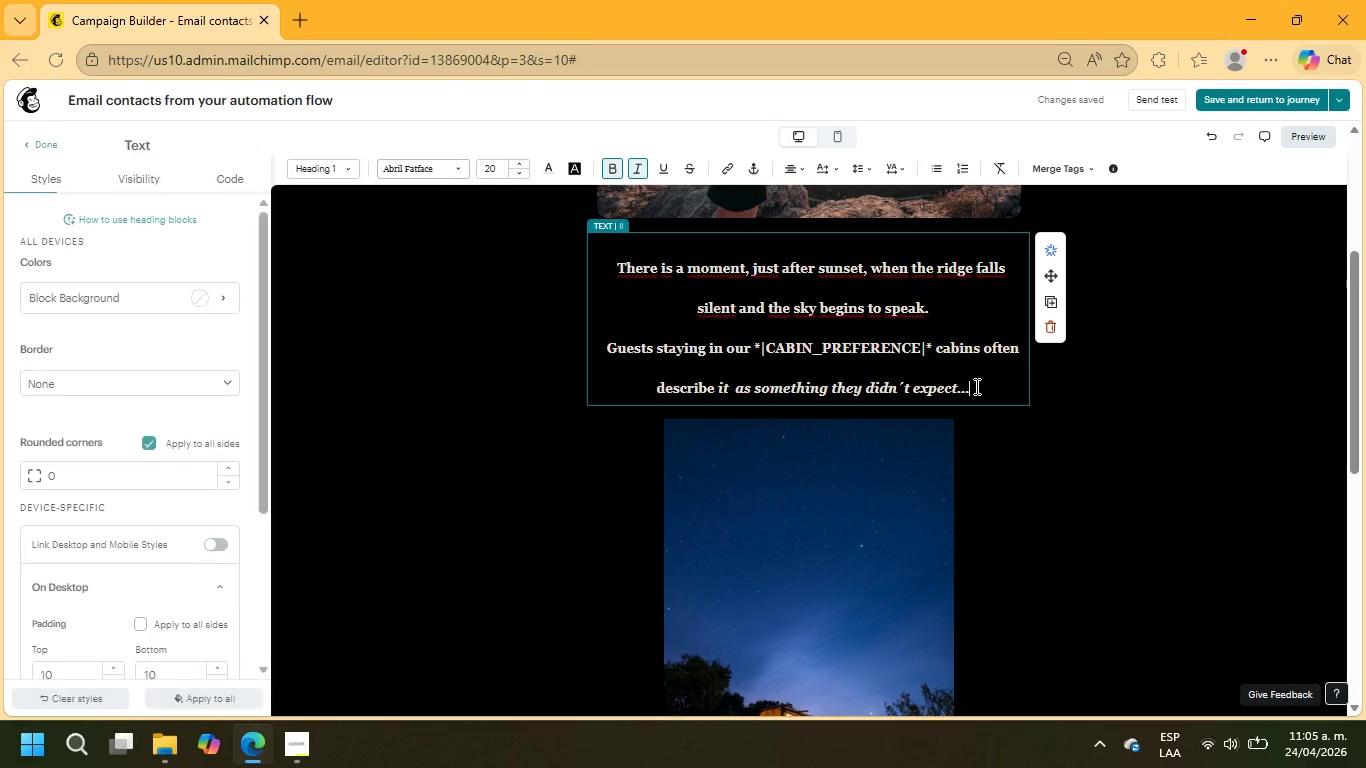 
key(Enter)
 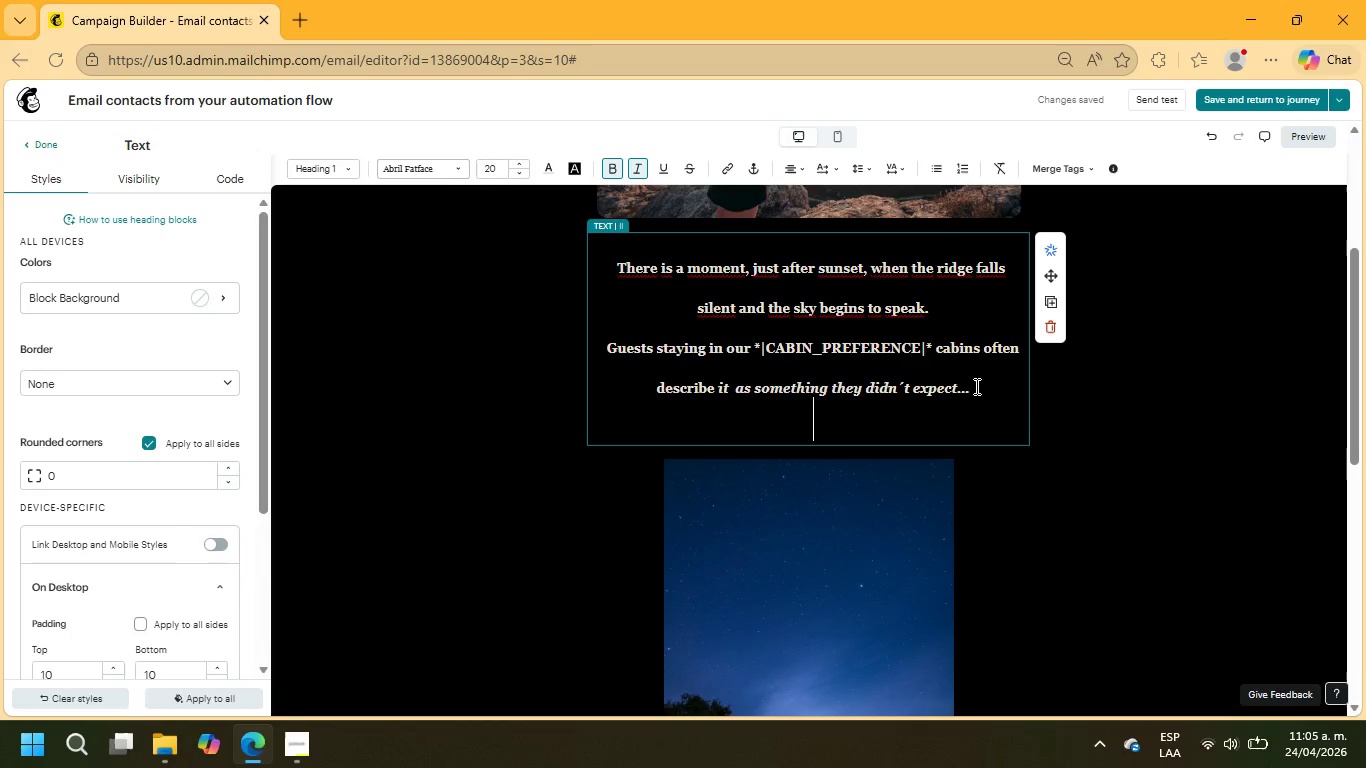 
type(AND CAN;T quite explain.)
 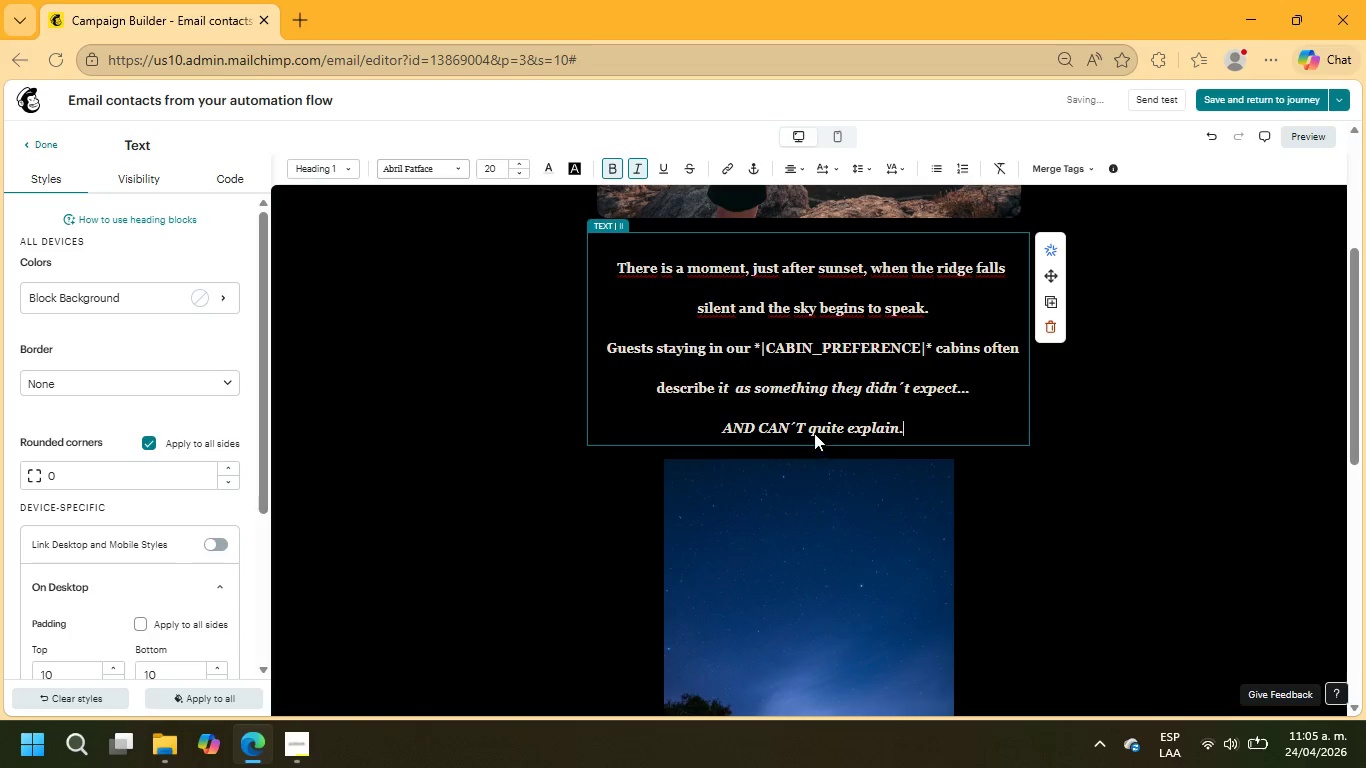 
left_click_drag(start_coordinate=[807, 427], to_coordinate=[713, 427])
 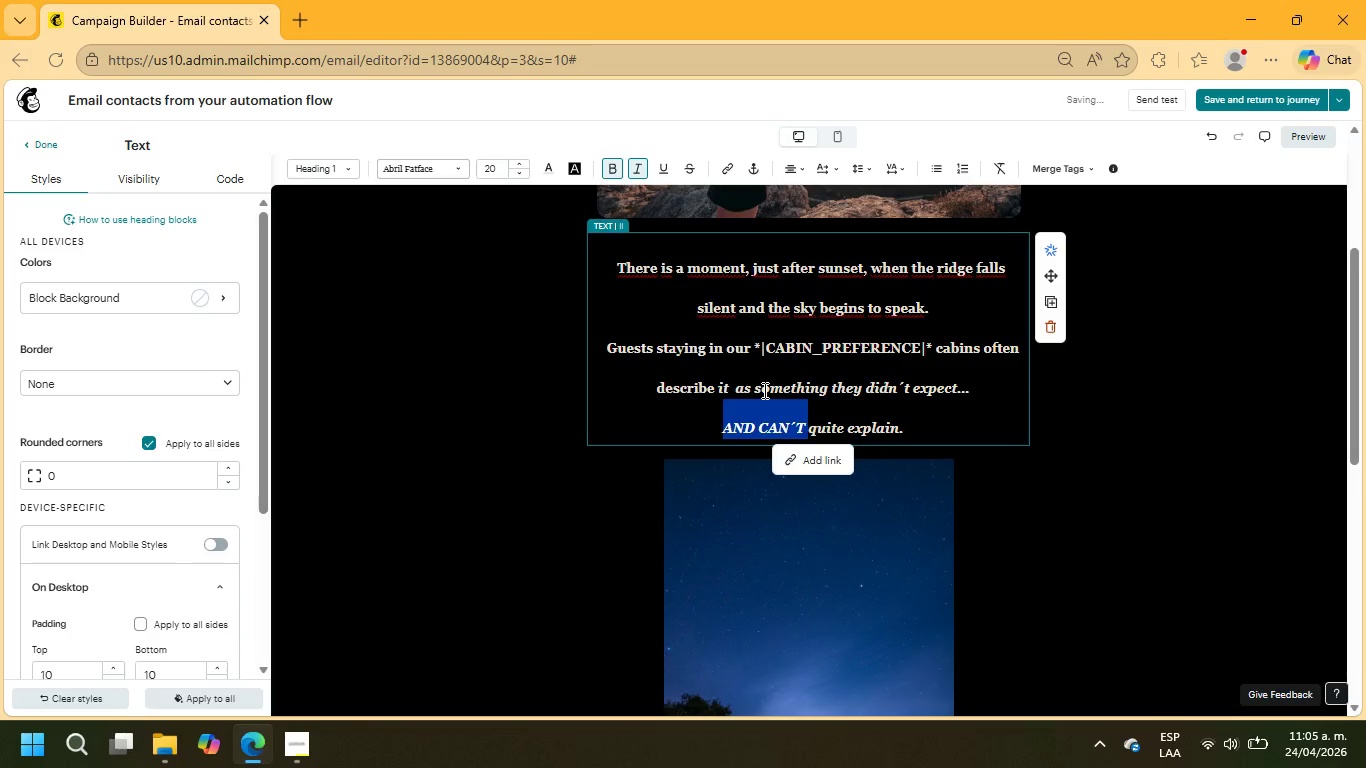 
type(and can;t)
 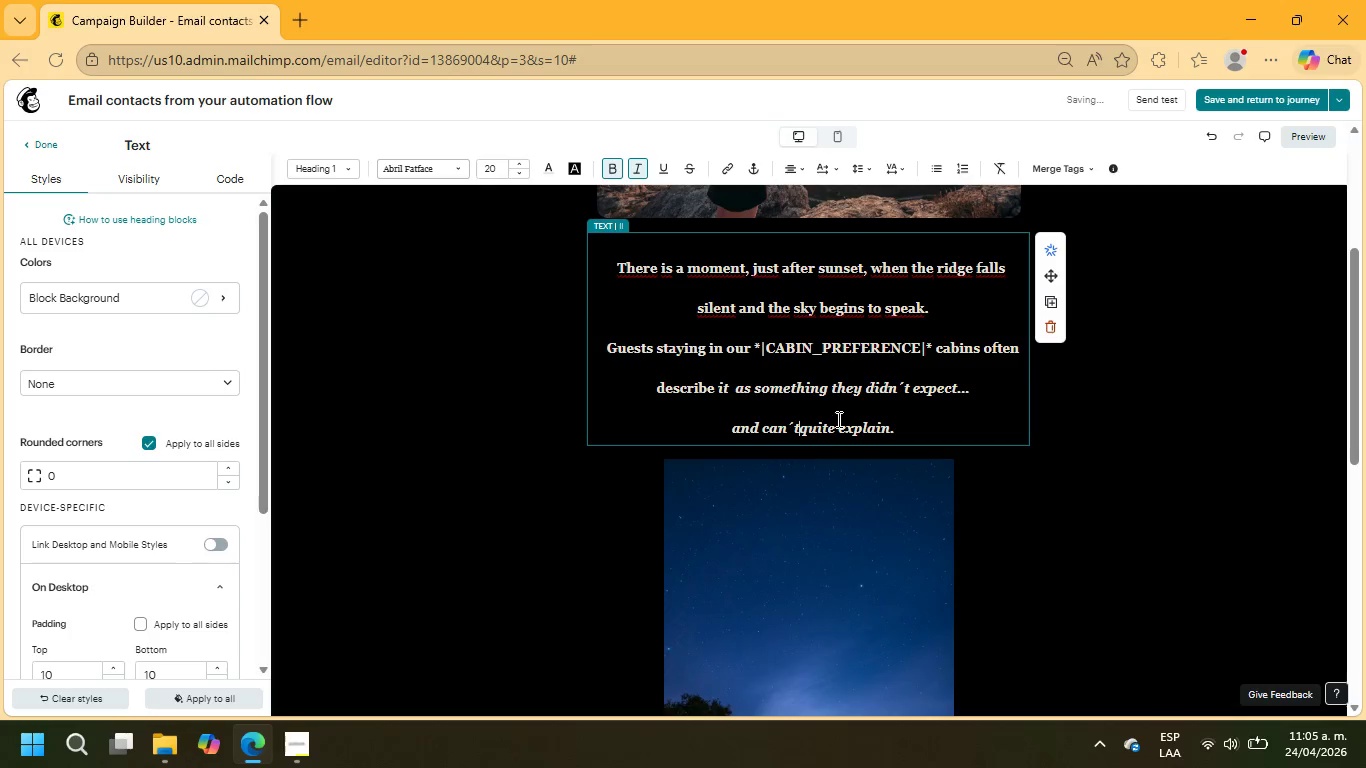 
key(Space)
 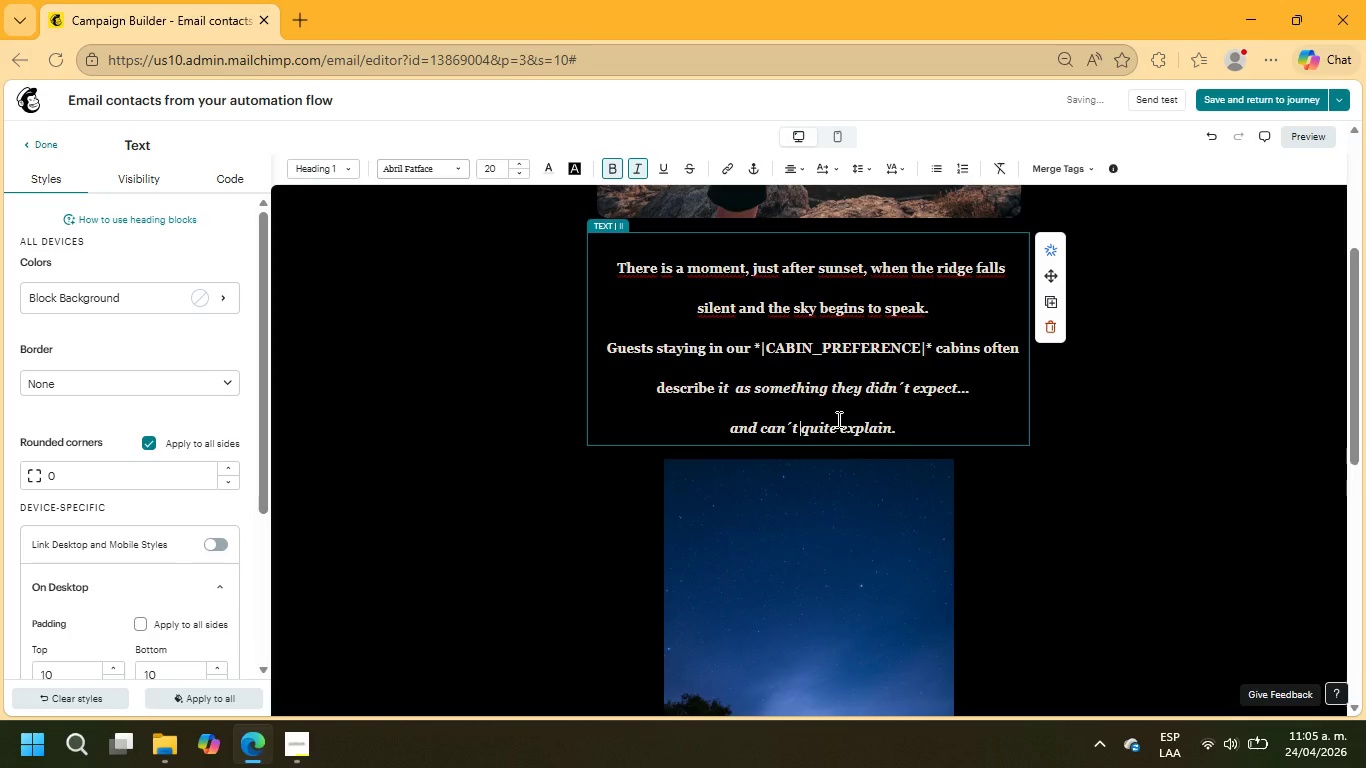 
scroll: coordinate [828, 422], scroll_direction: down, amount: 6.0
 